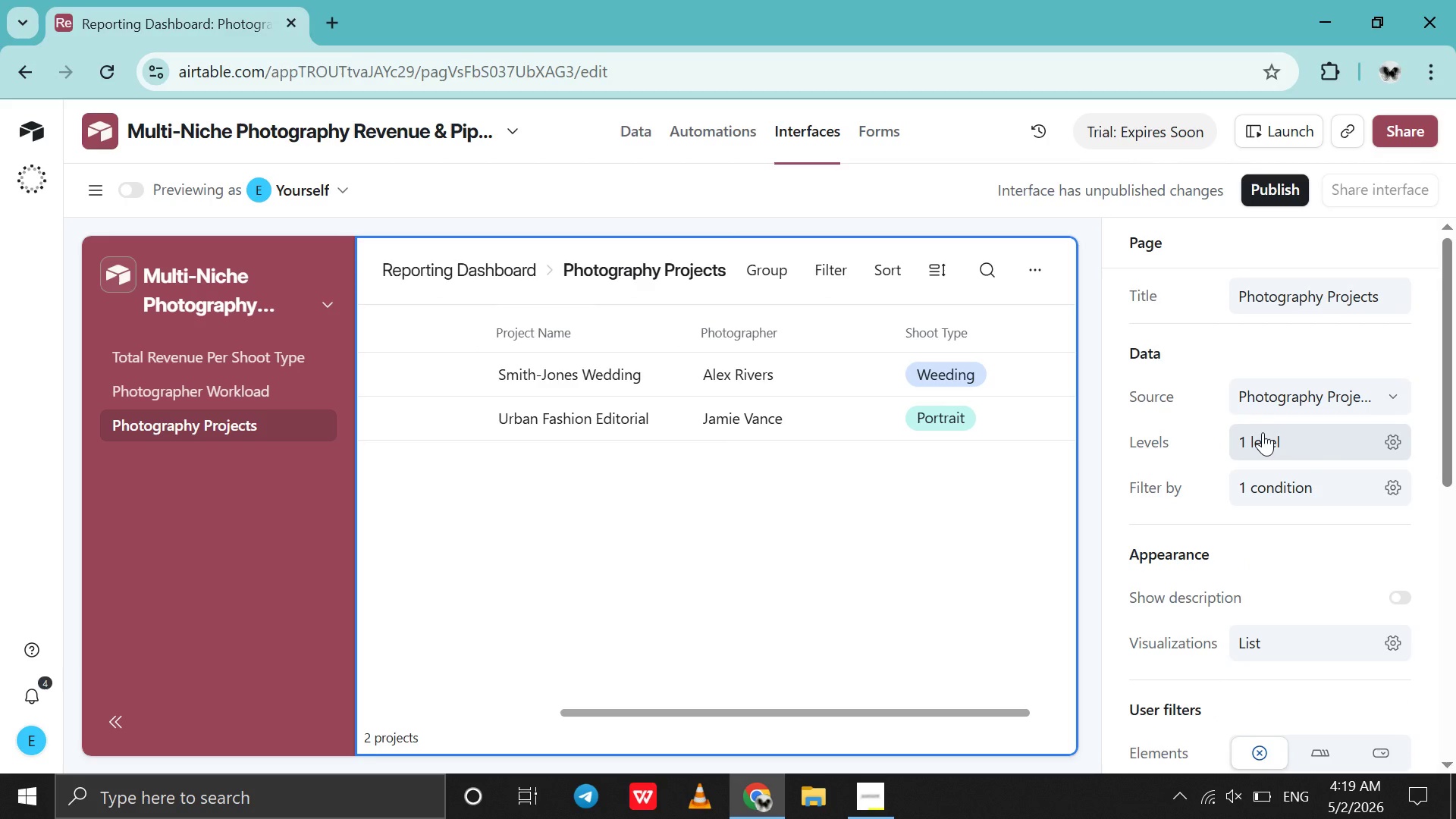 
scroll: coordinate [1263, 432], scroll_direction: none, amount: 0.0
 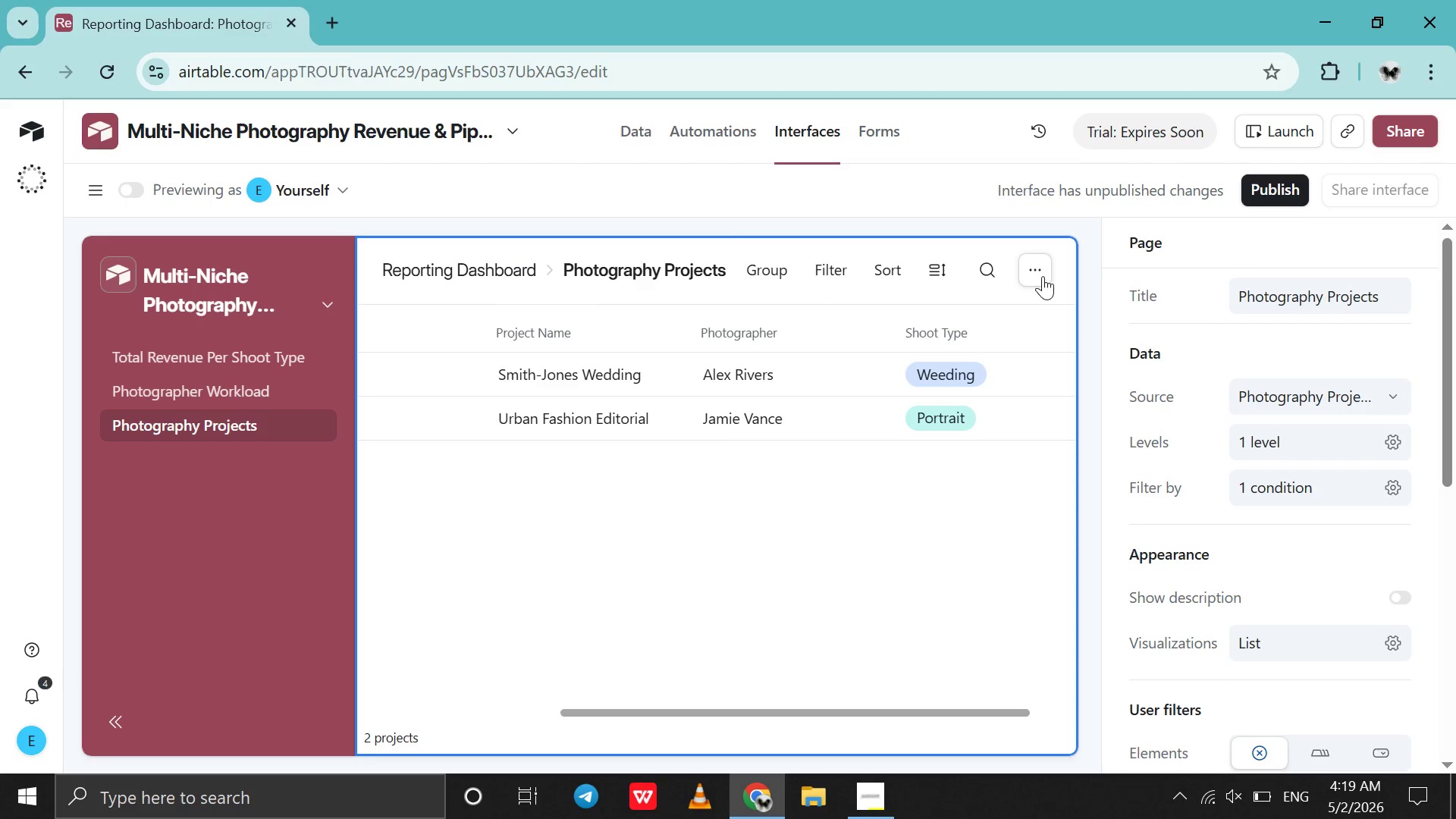 
left_click([1037, 275])
 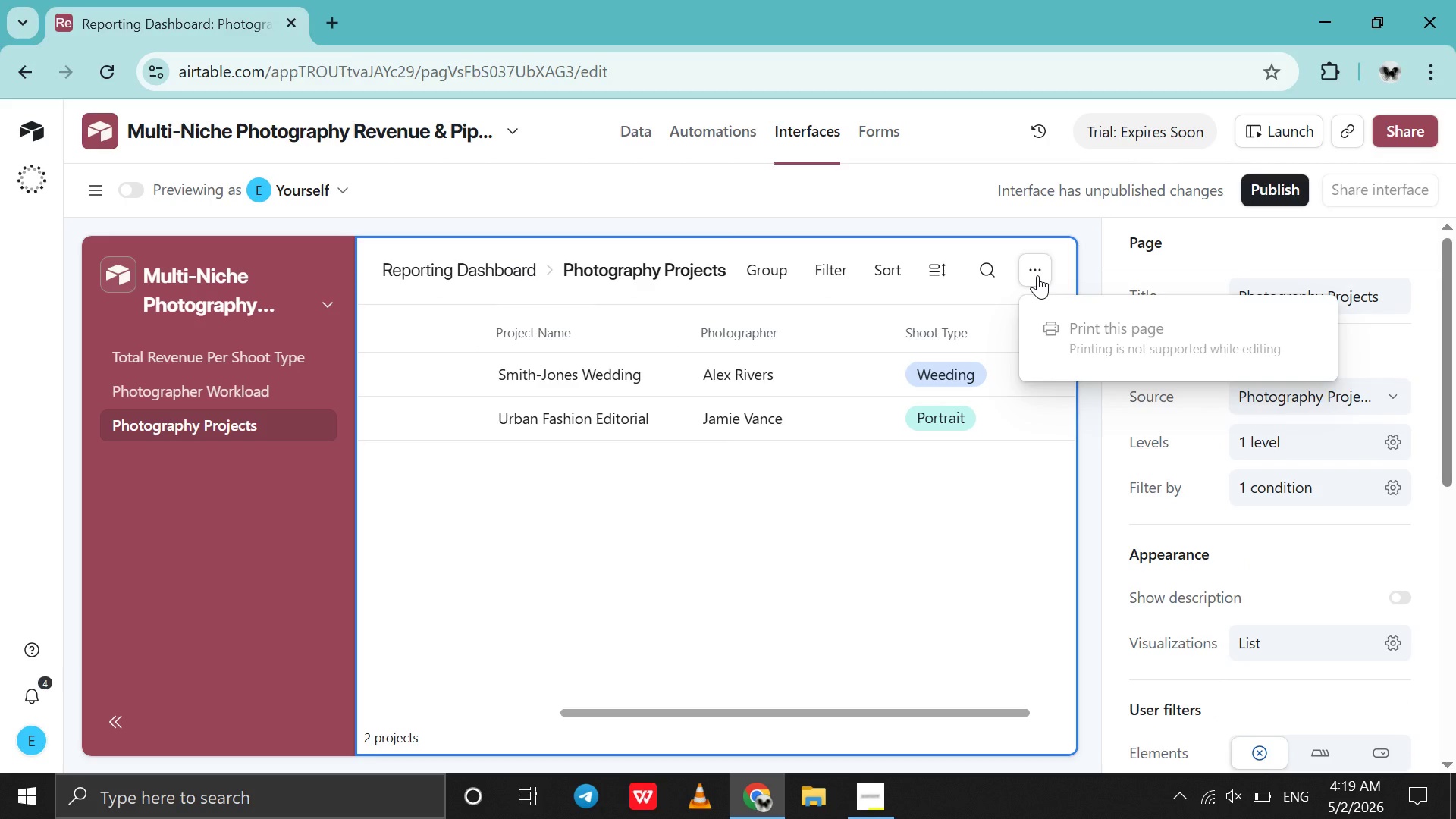 
left_click([1037, 275])
 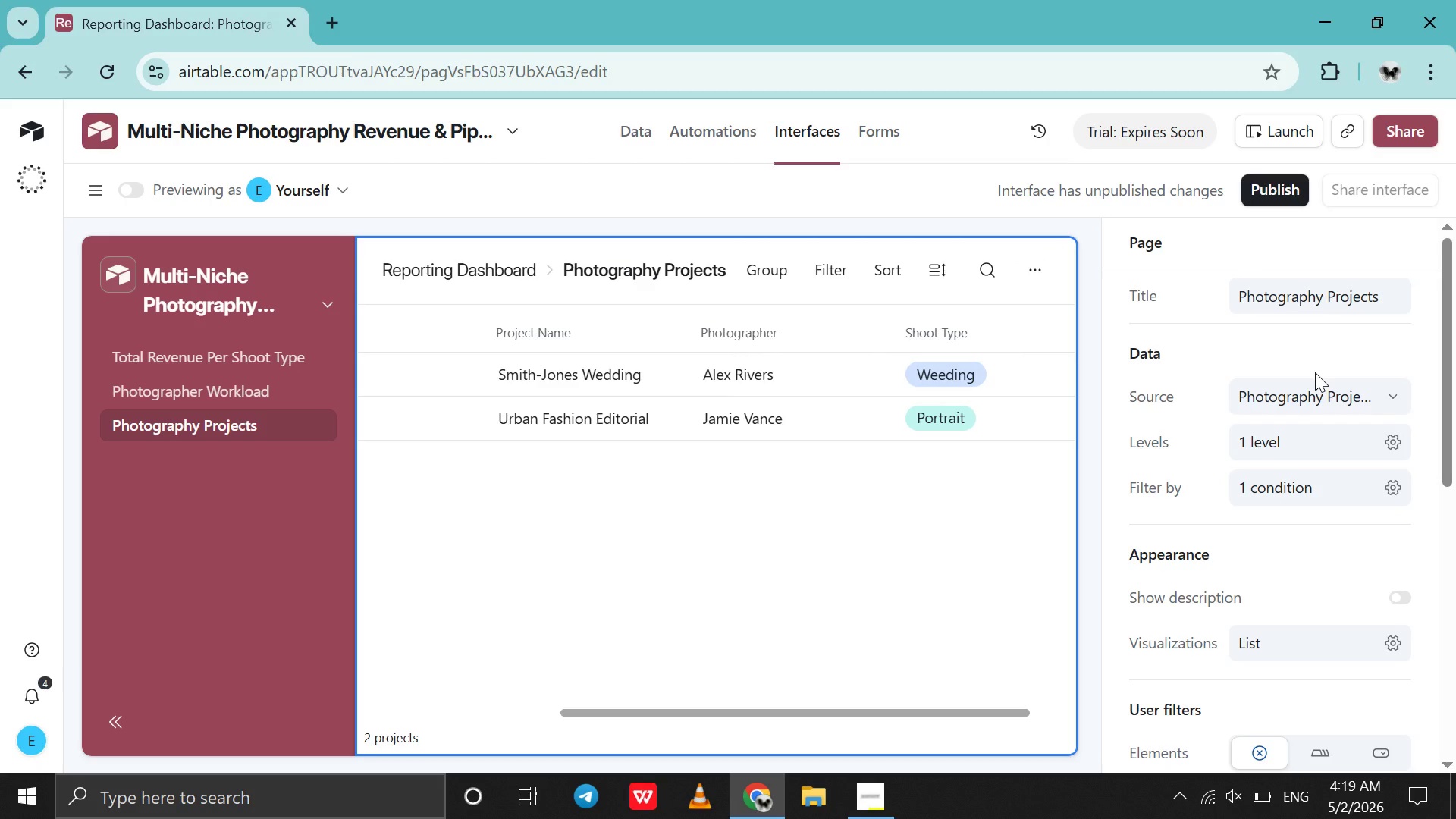 
scroll: coordinate [1307, 391], scroll_direction: up, amount: 7.0
 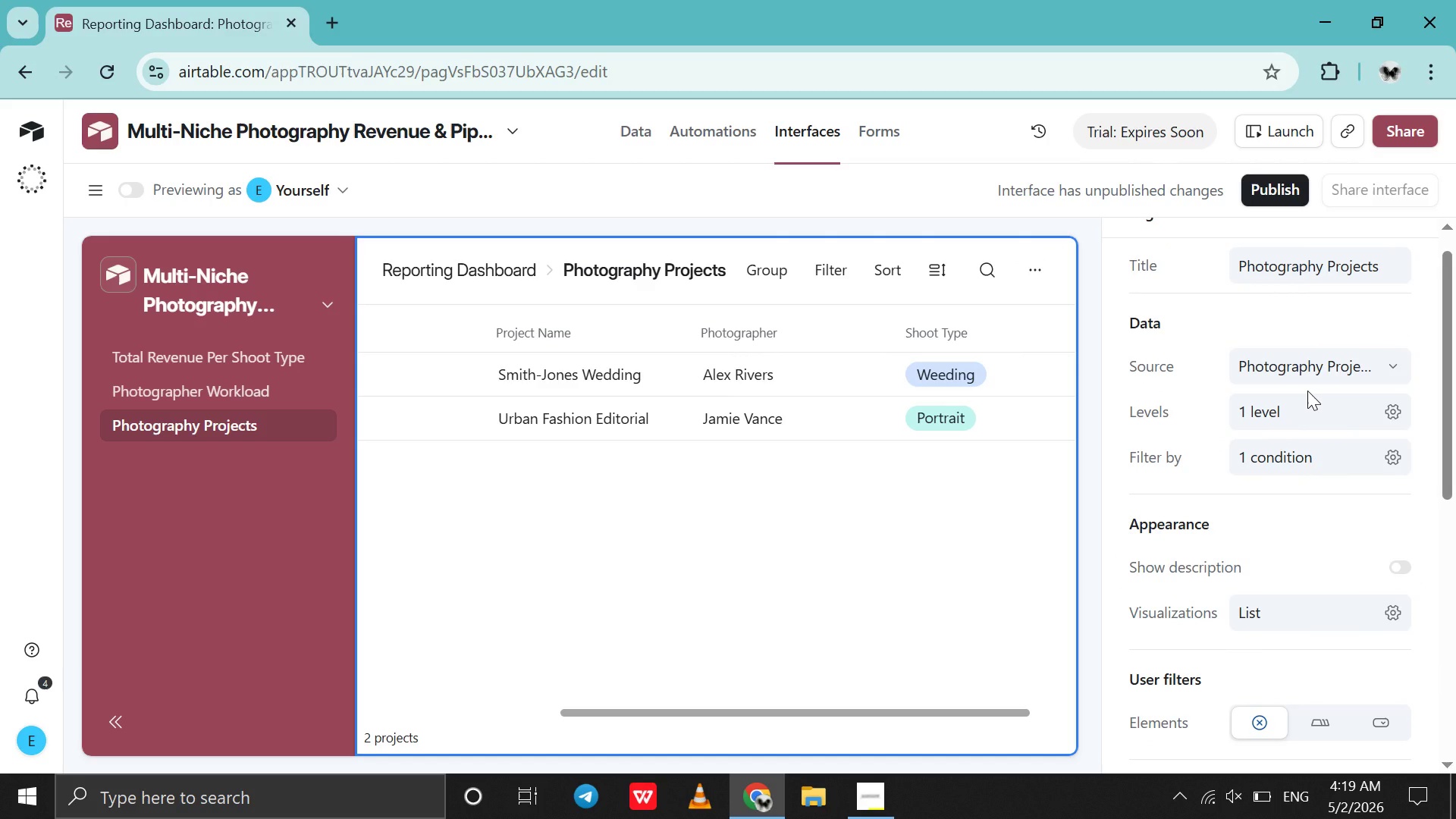 
scroll: coordinate [1307, 391], scroll_direction: down, amount: 84.0
 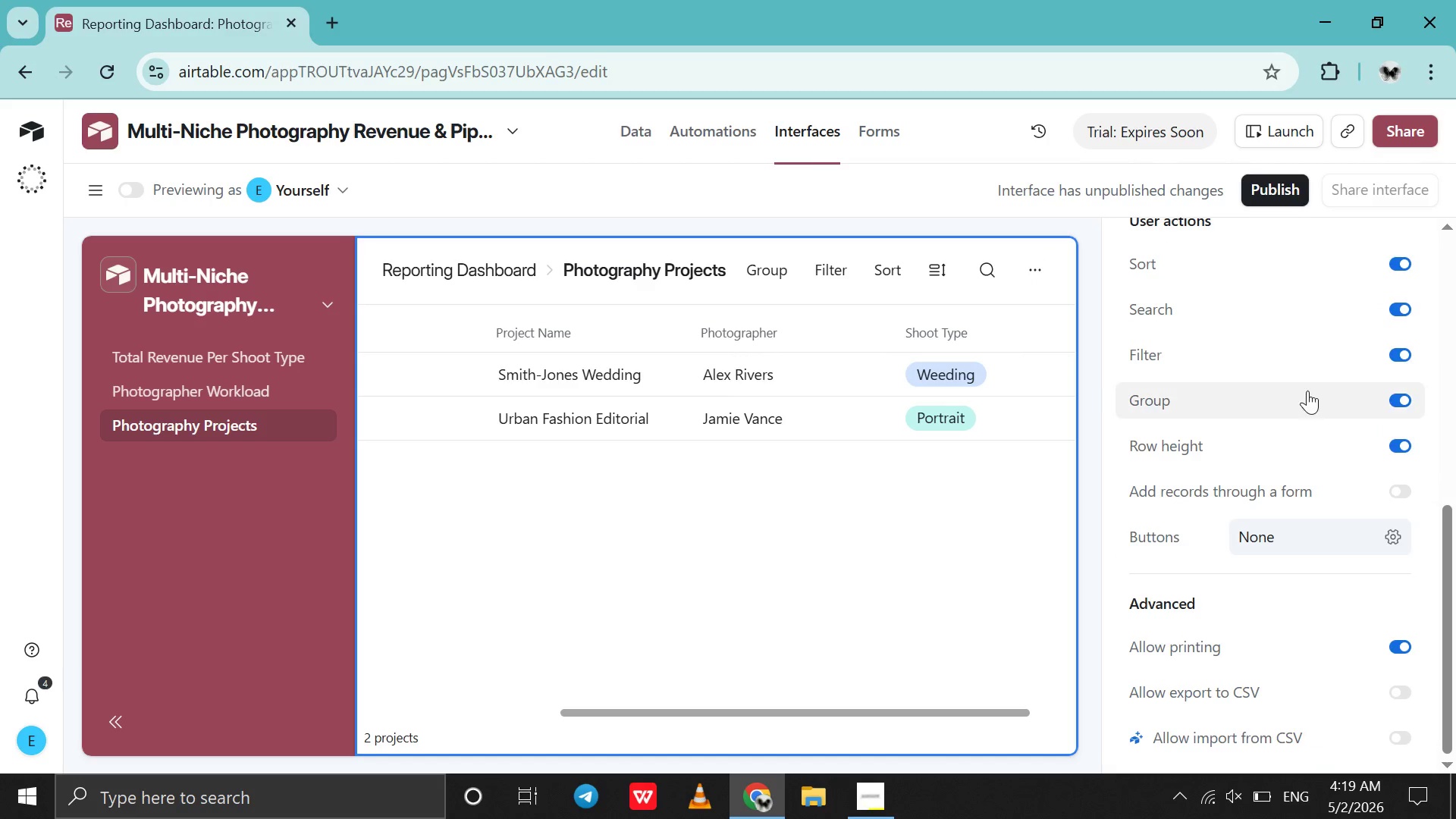 
scroll: coordinate [1307, 391], scroll_direction: none, amount: 0.0
 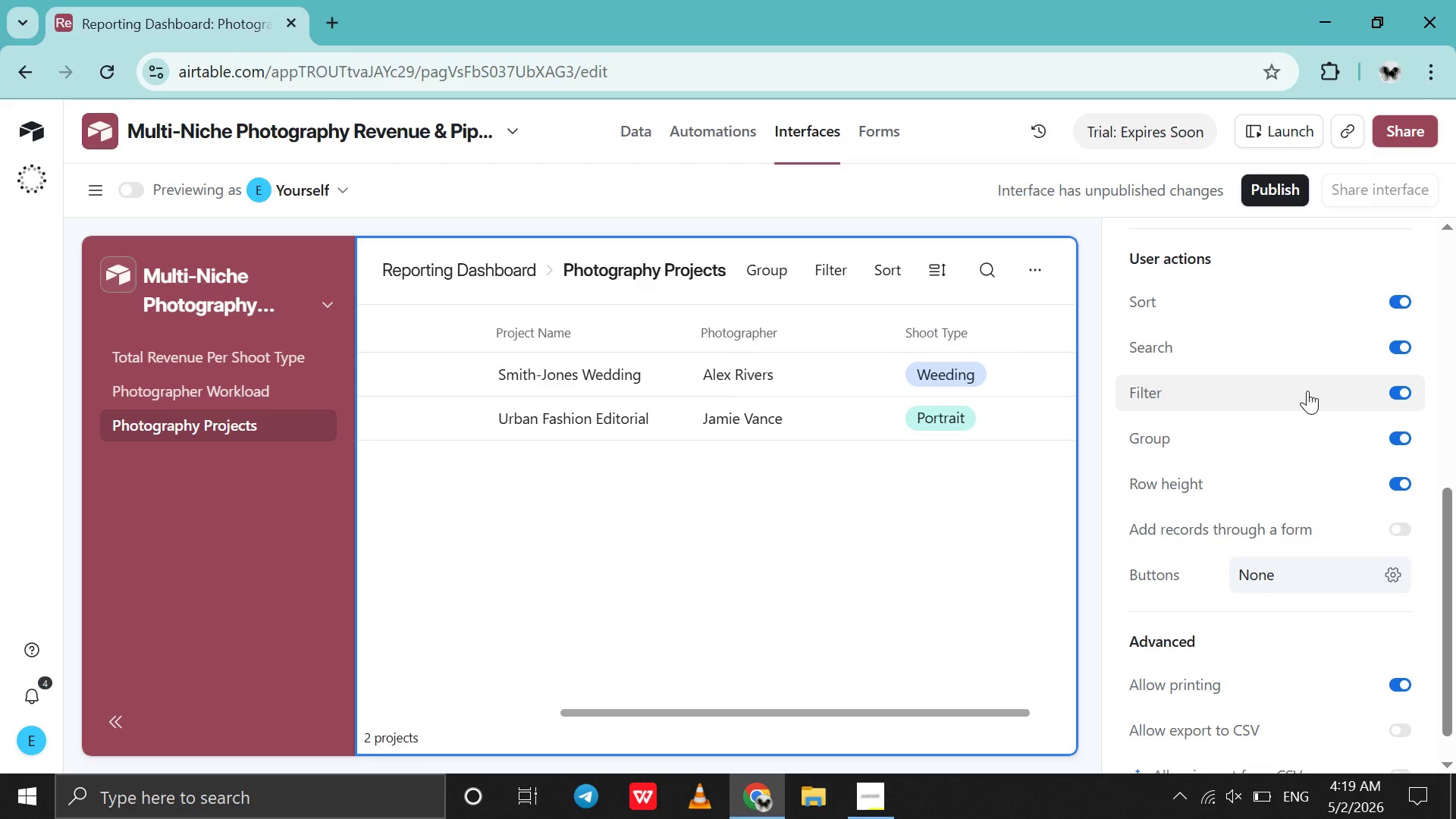 
scroll: coordinate [1307, 391], scroll_direction: up, amount: 5.0
 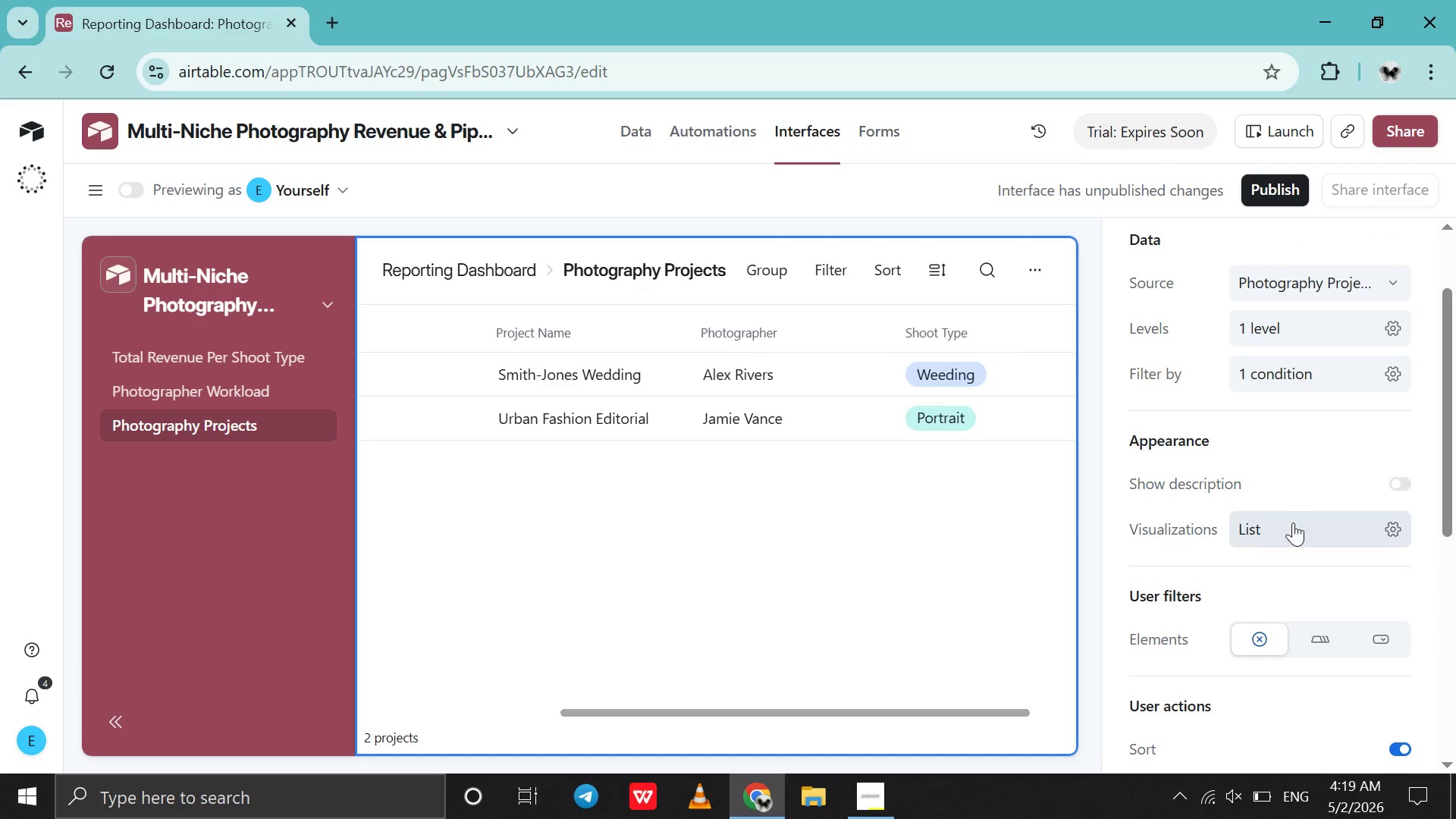 
left_click([1292, 524])
 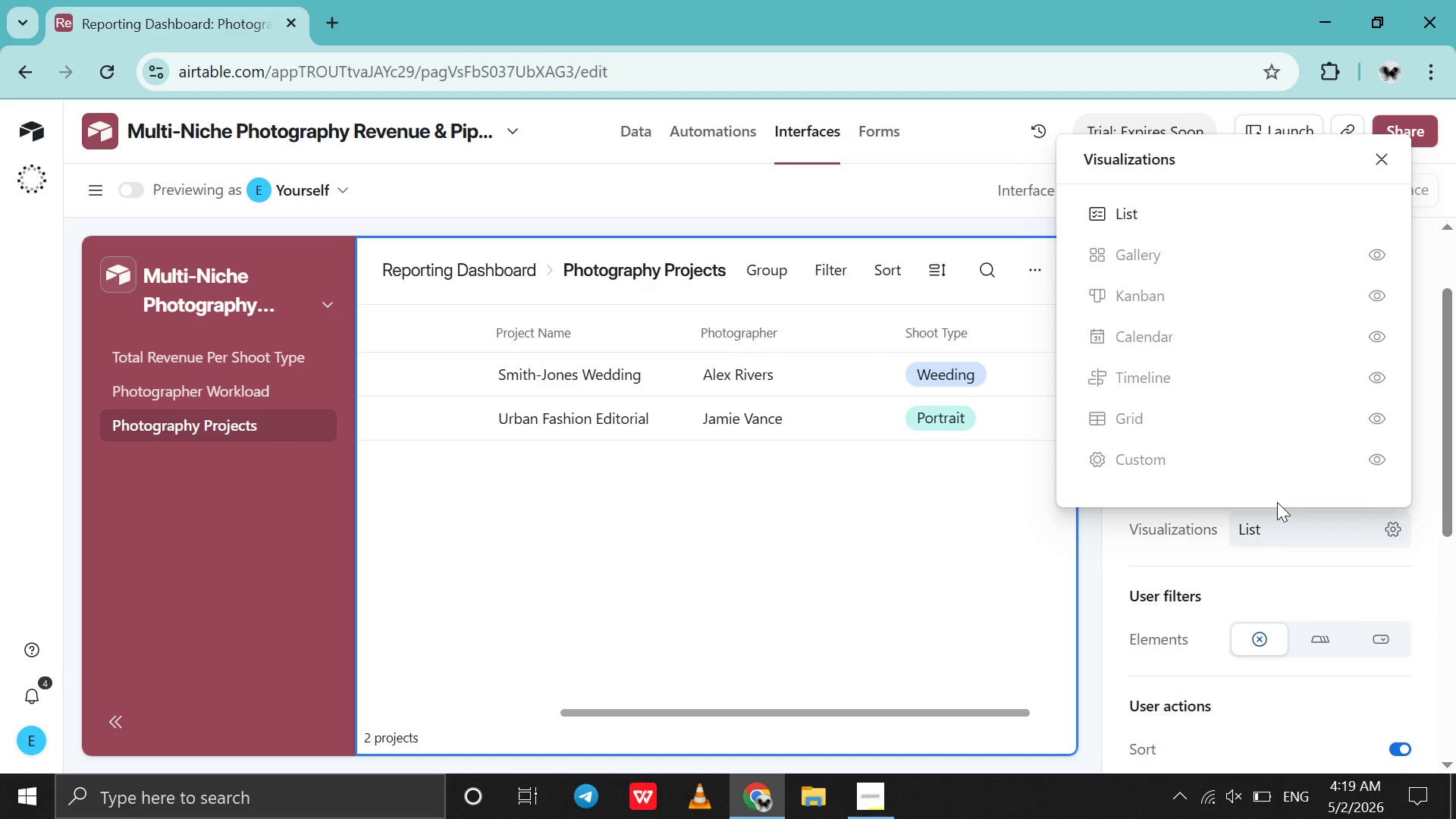 
left_click([1276, 548])
 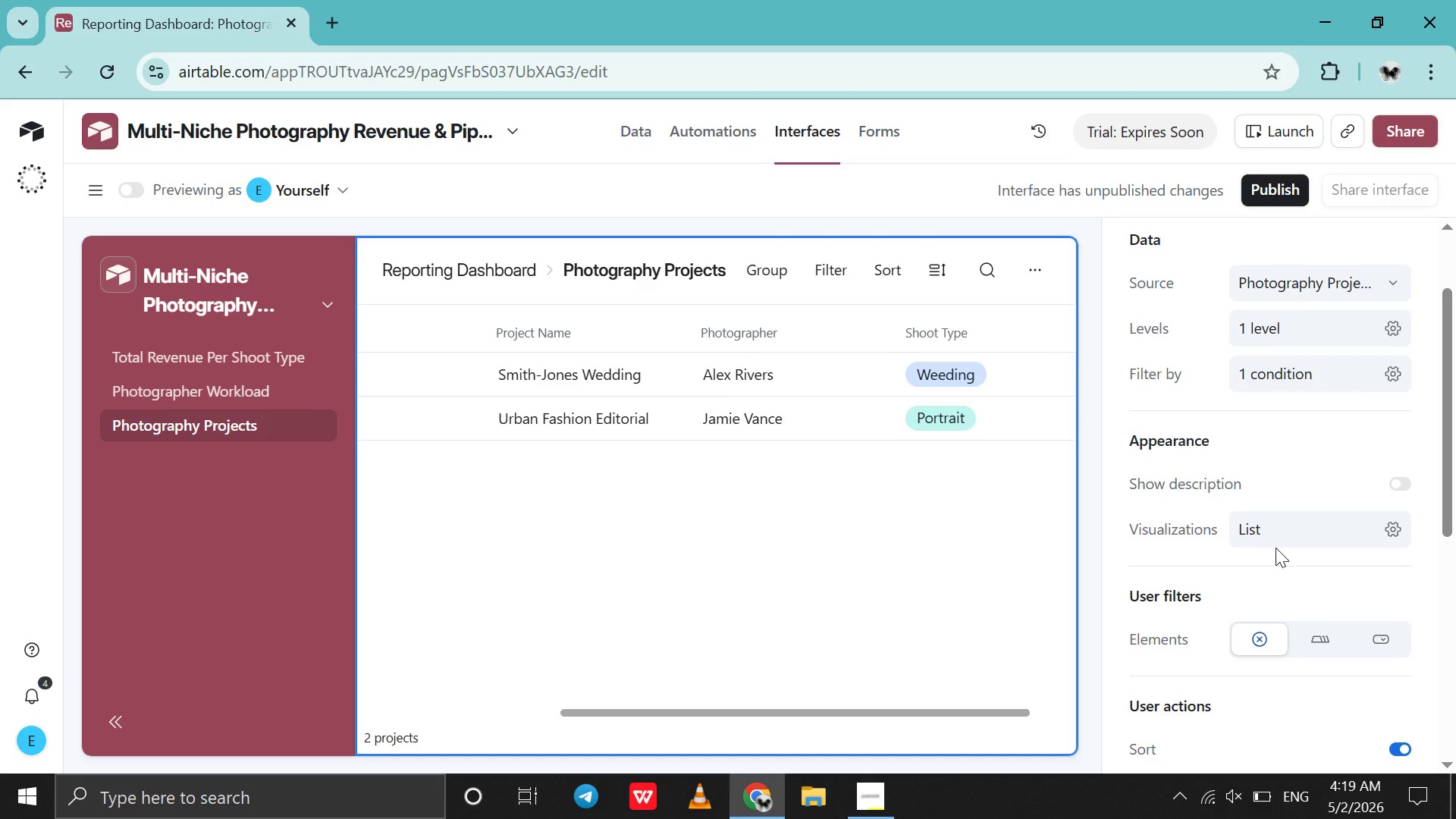 
scroll: coordinate [1276, 548], scroll_direction: up, amount: 4.0
 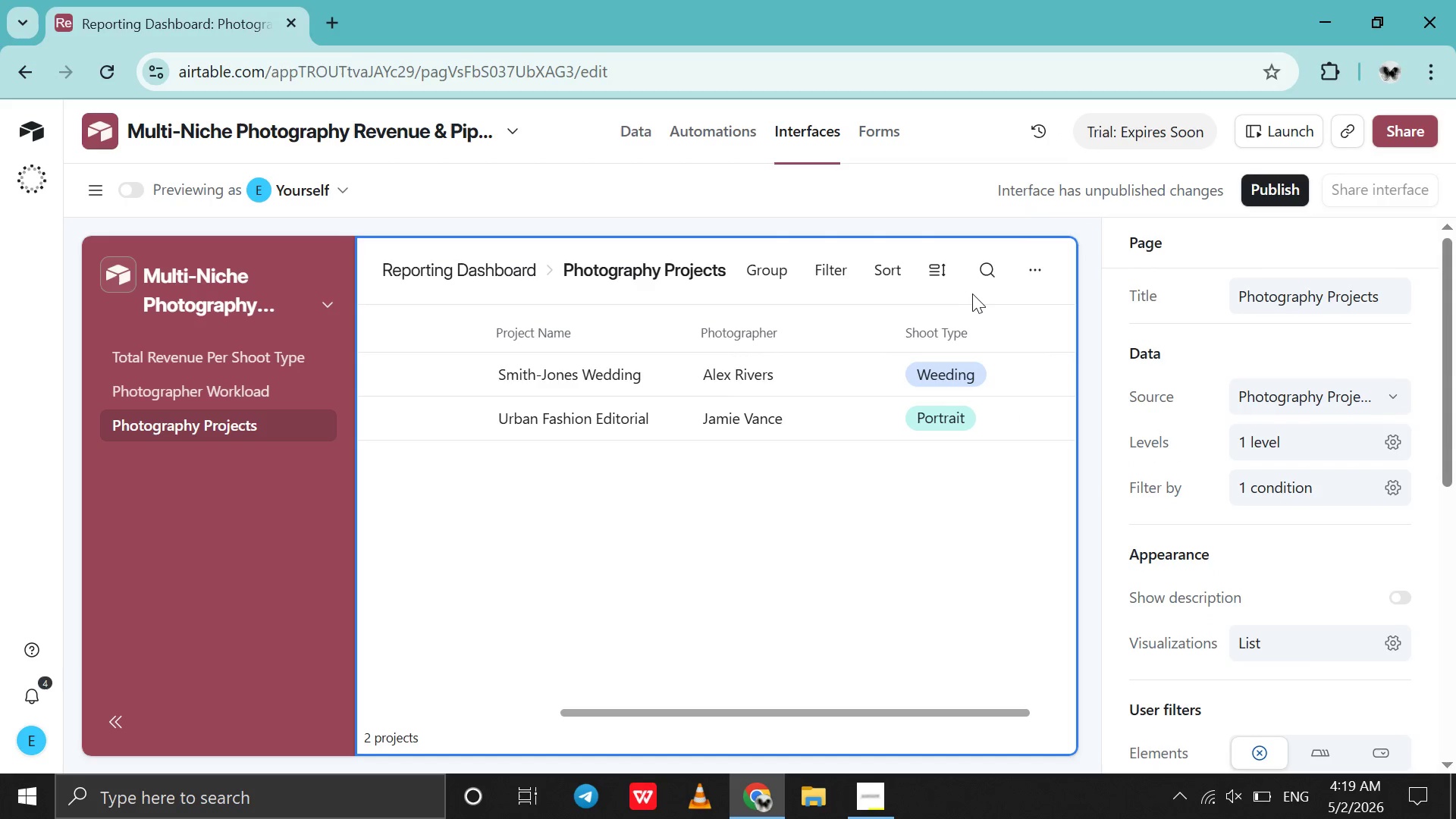 
left_click([948, 279])
 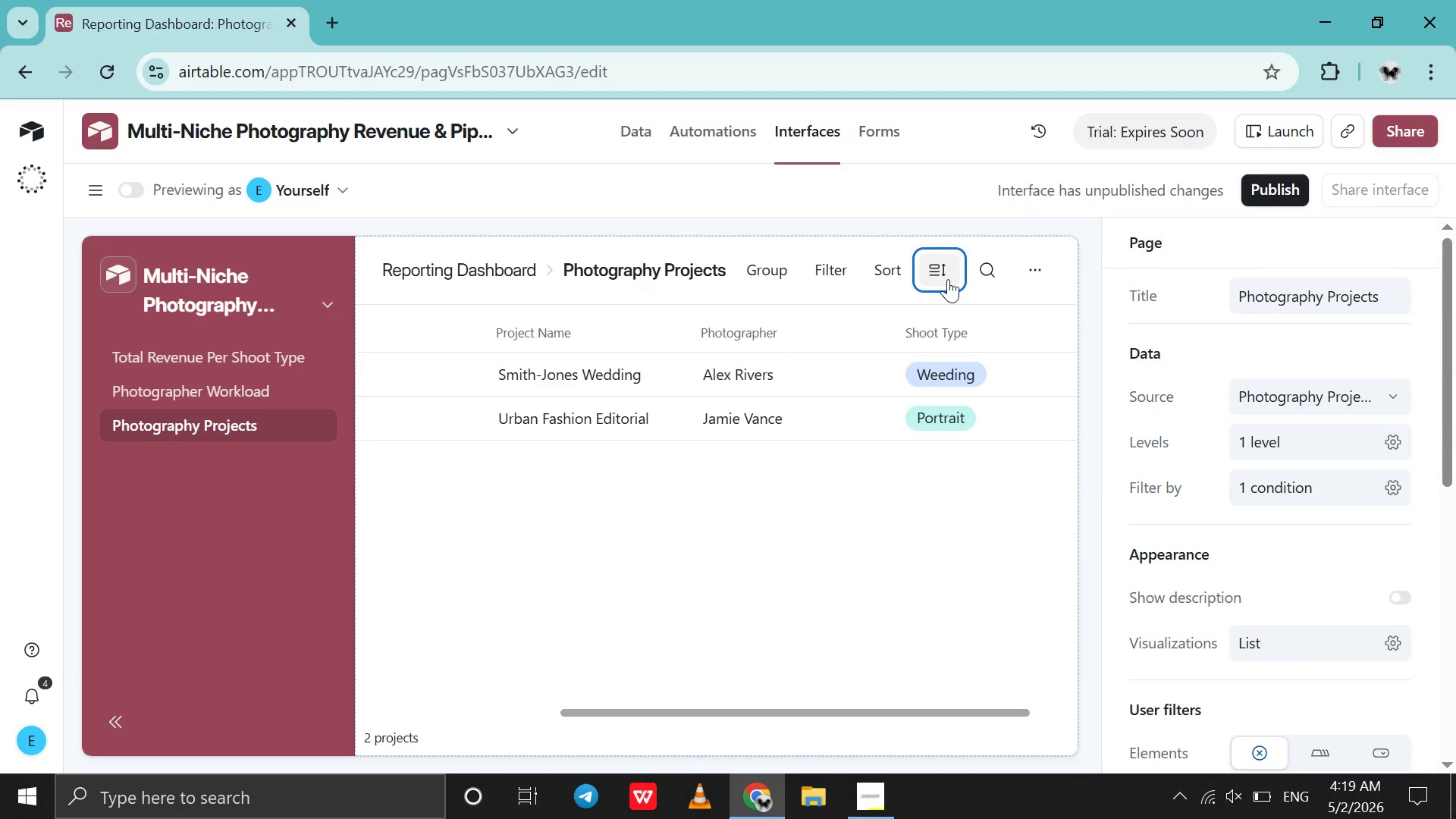 
left_click([948, 279])
 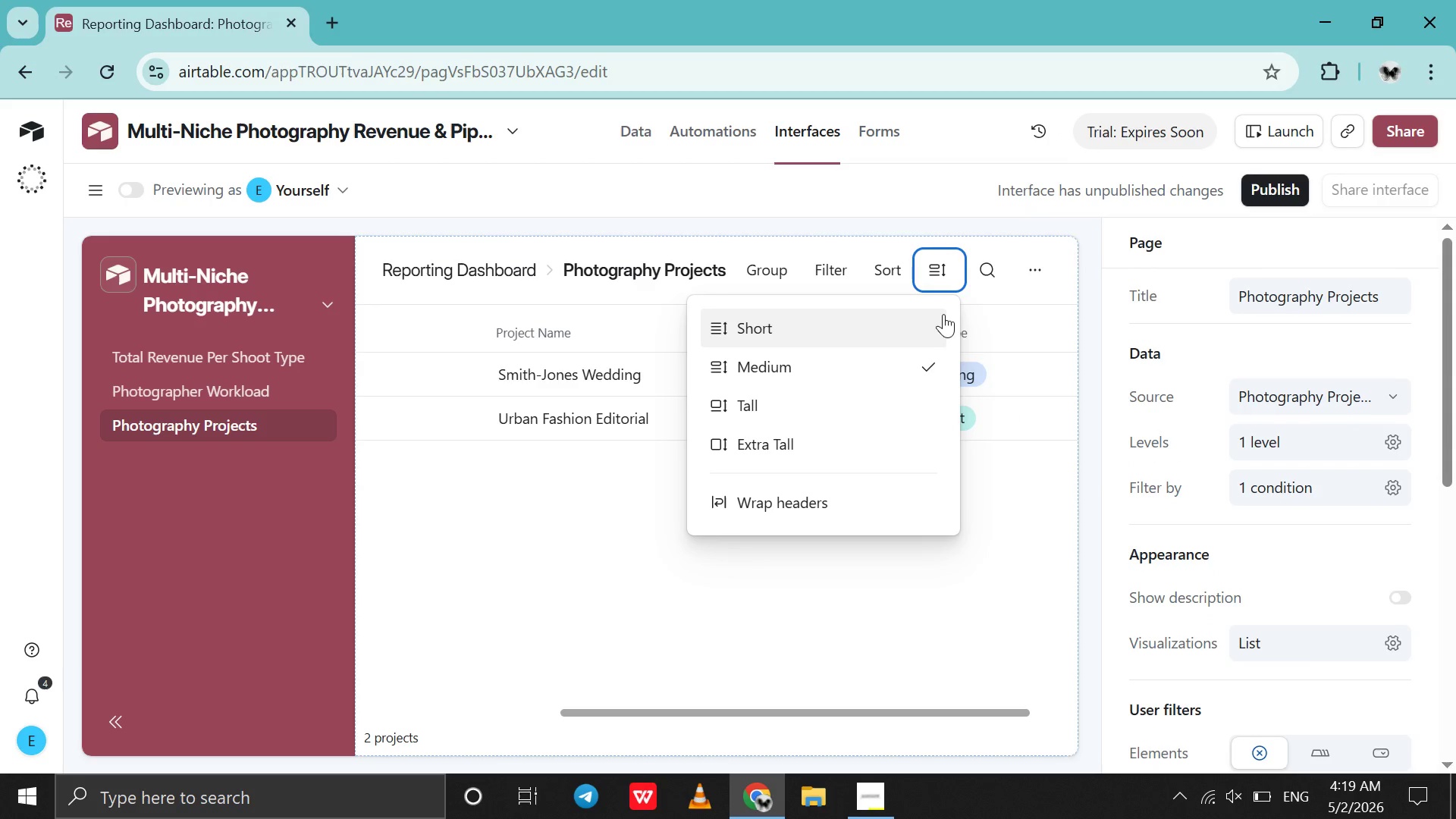 
scroll: coordinate [867, 416], scroll_direction: down, amount: 6.0
 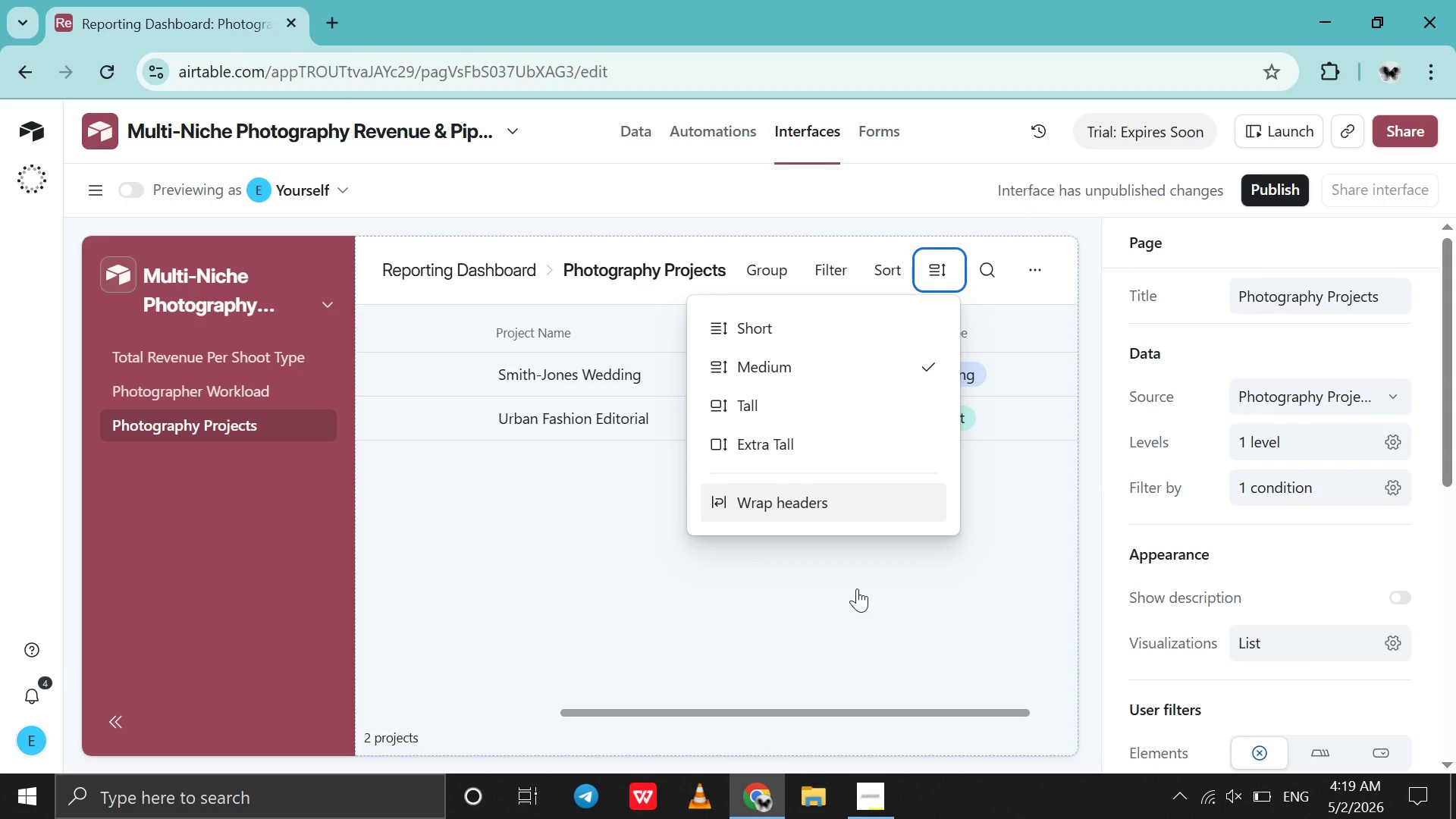 
left_click([857, 588])
 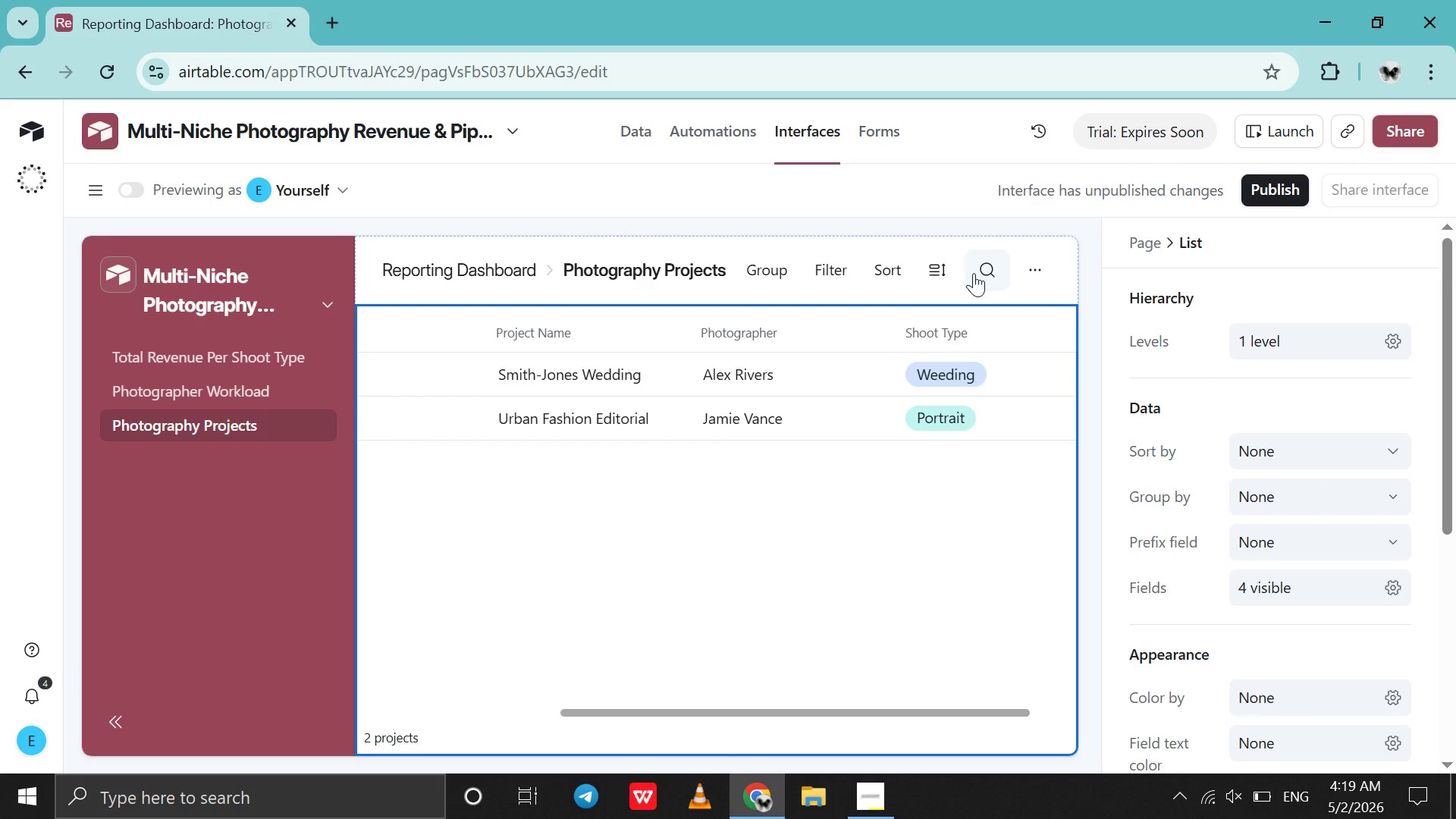 
left_click([1023, 266])
 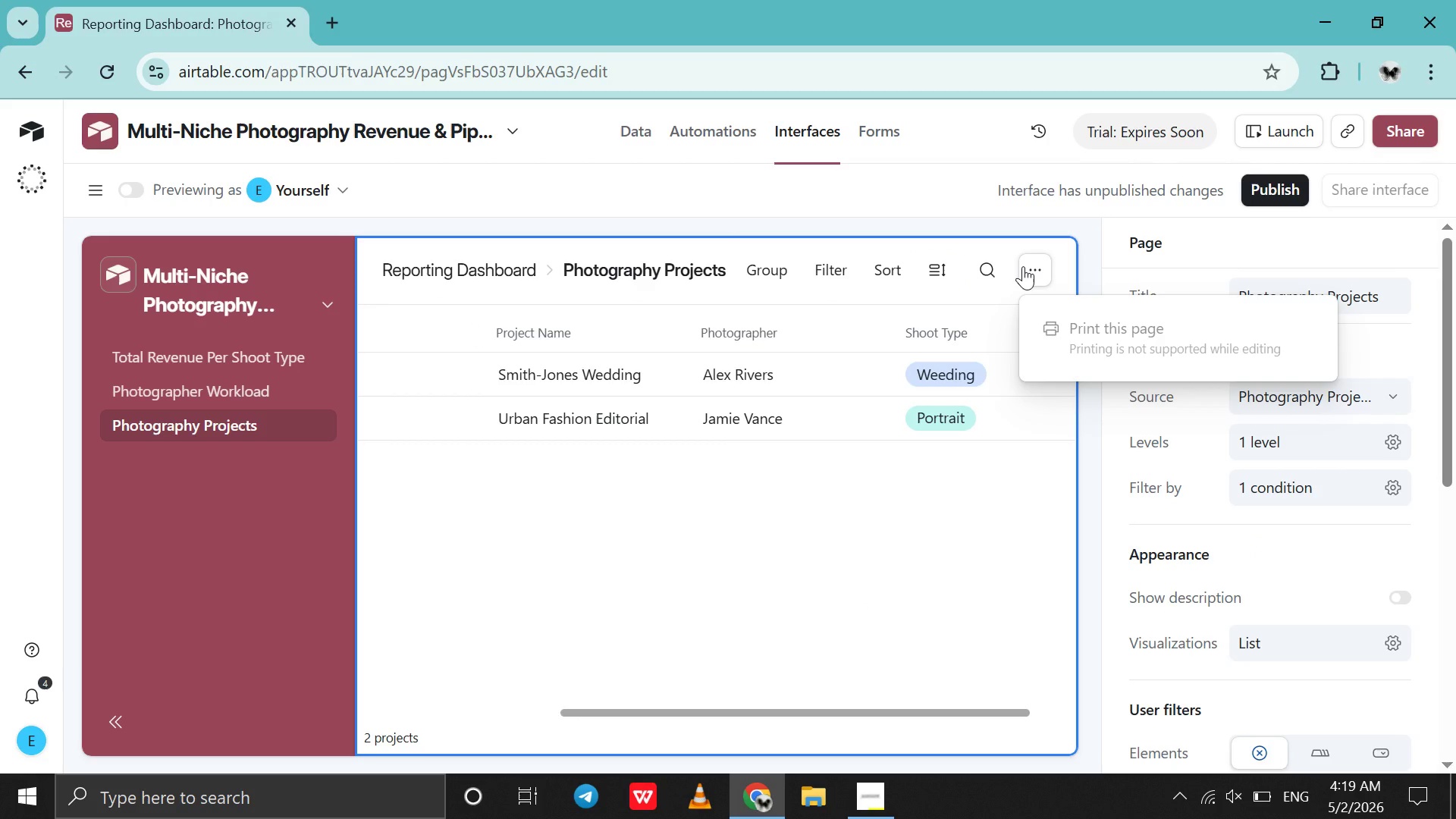 
left_click([1023, 266])
 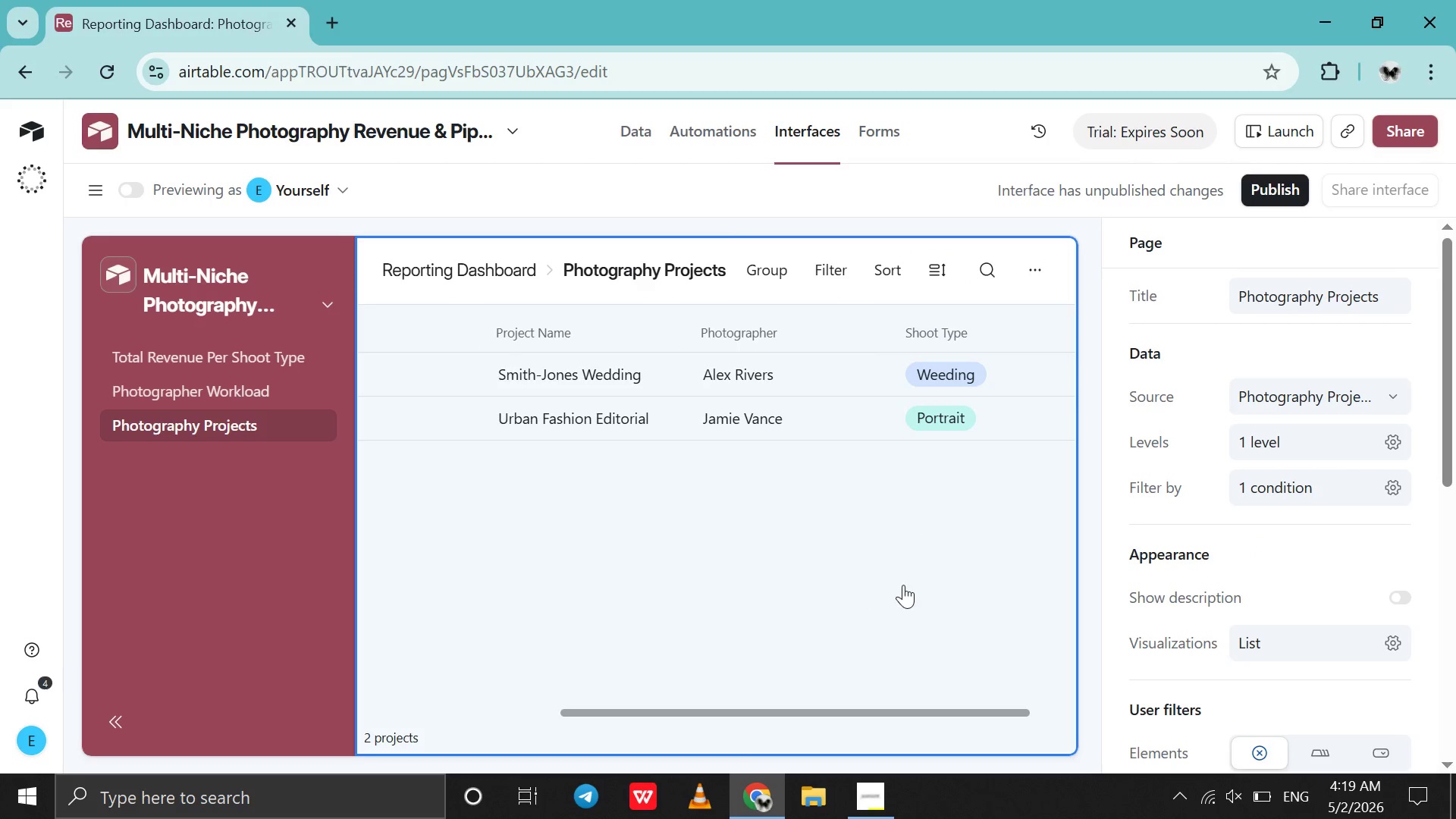 
left_click([902, 586])
 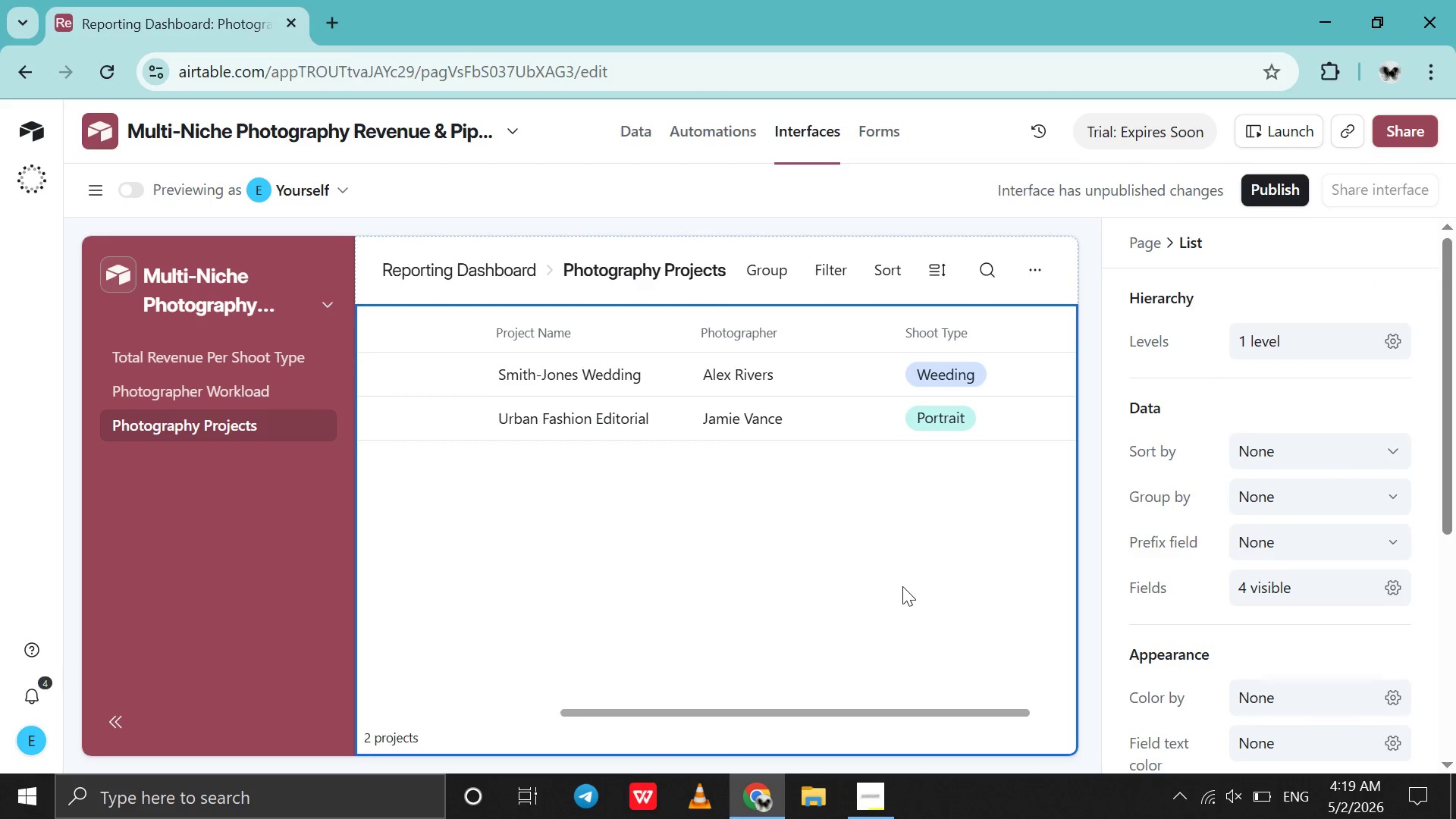 
scroll: coordinate [902, 586], scroll_direction: down, amount: 6.0
 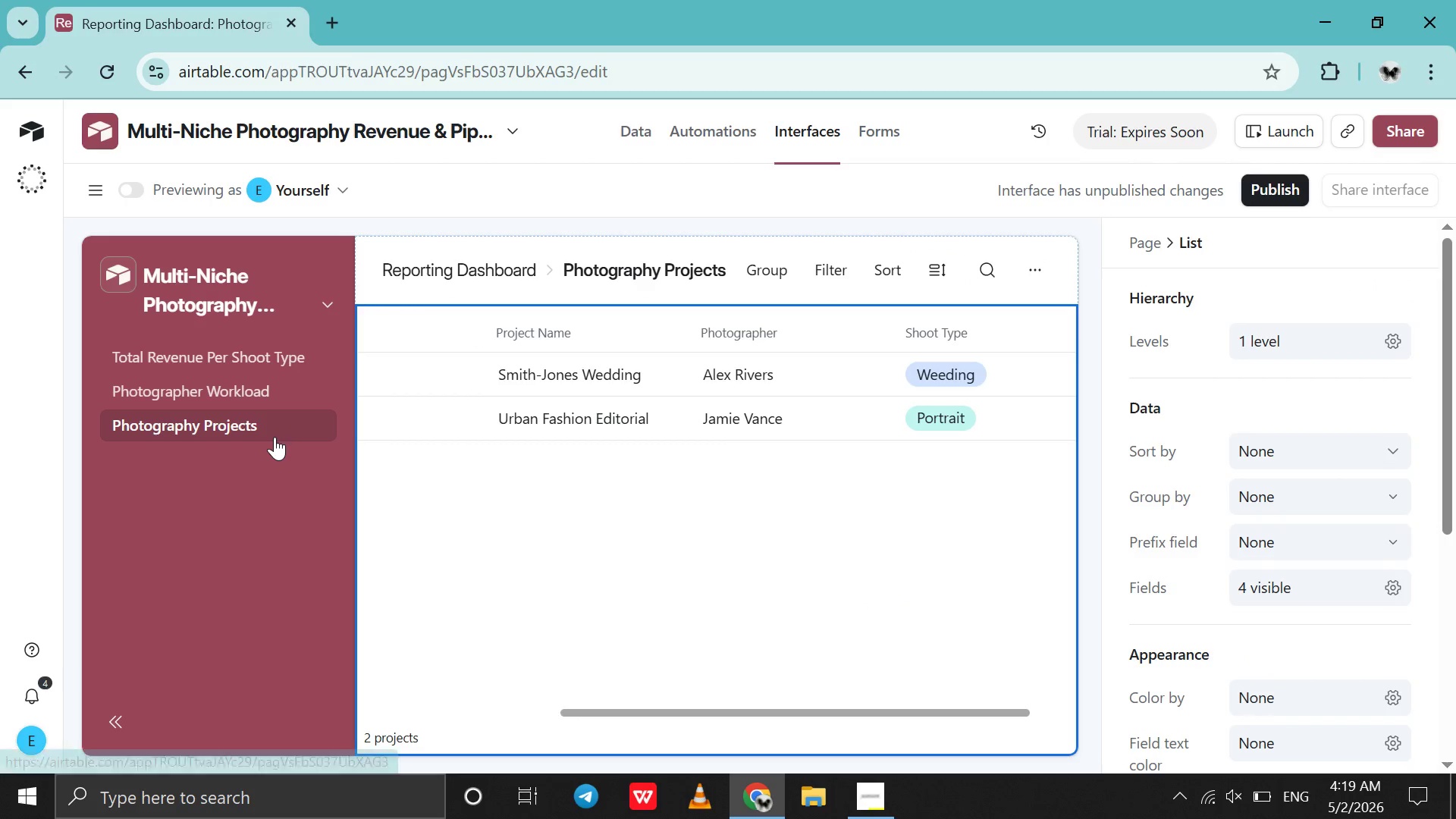 
double_click([257, 423])
 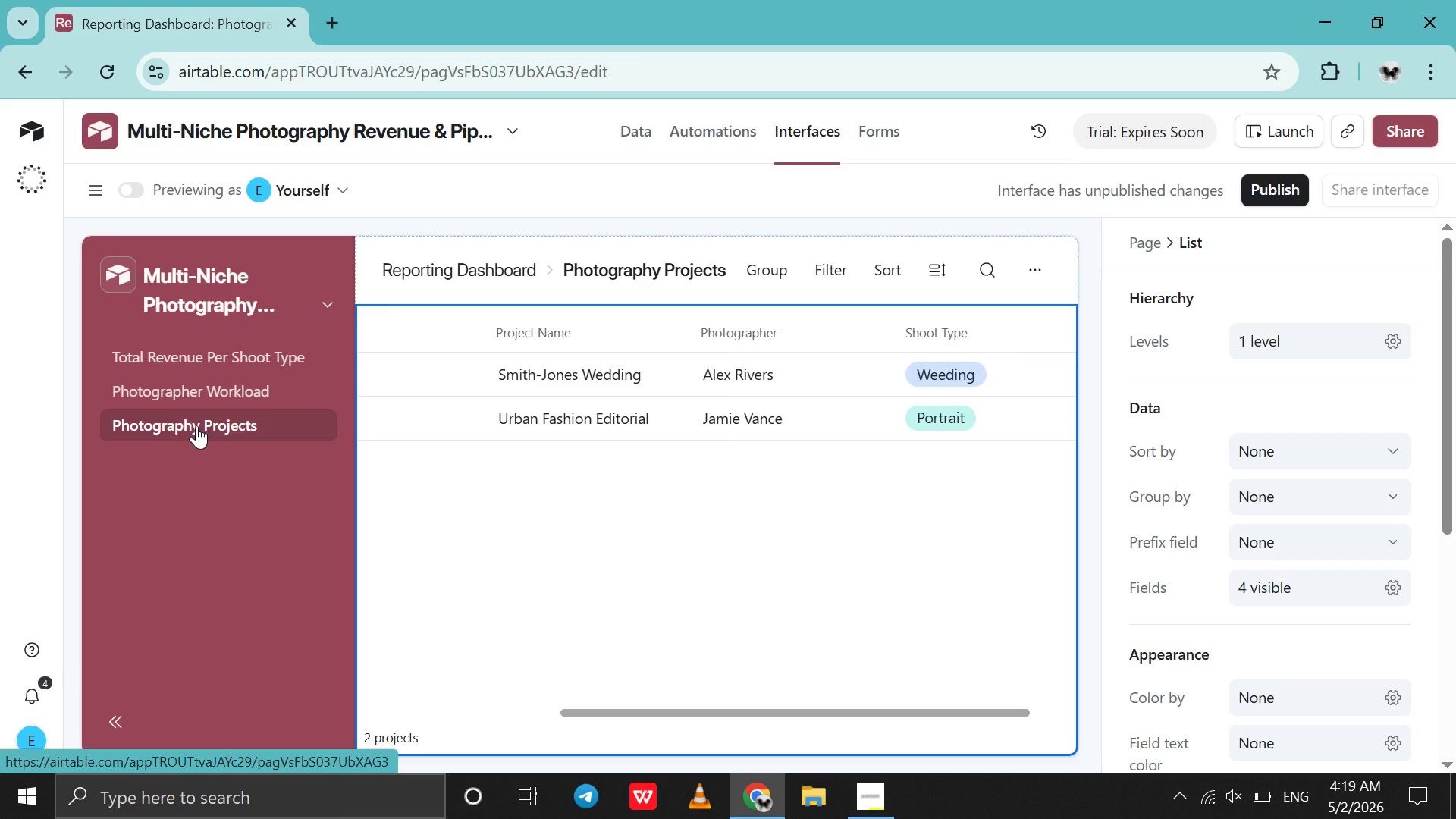 
double_click([196, 425])
 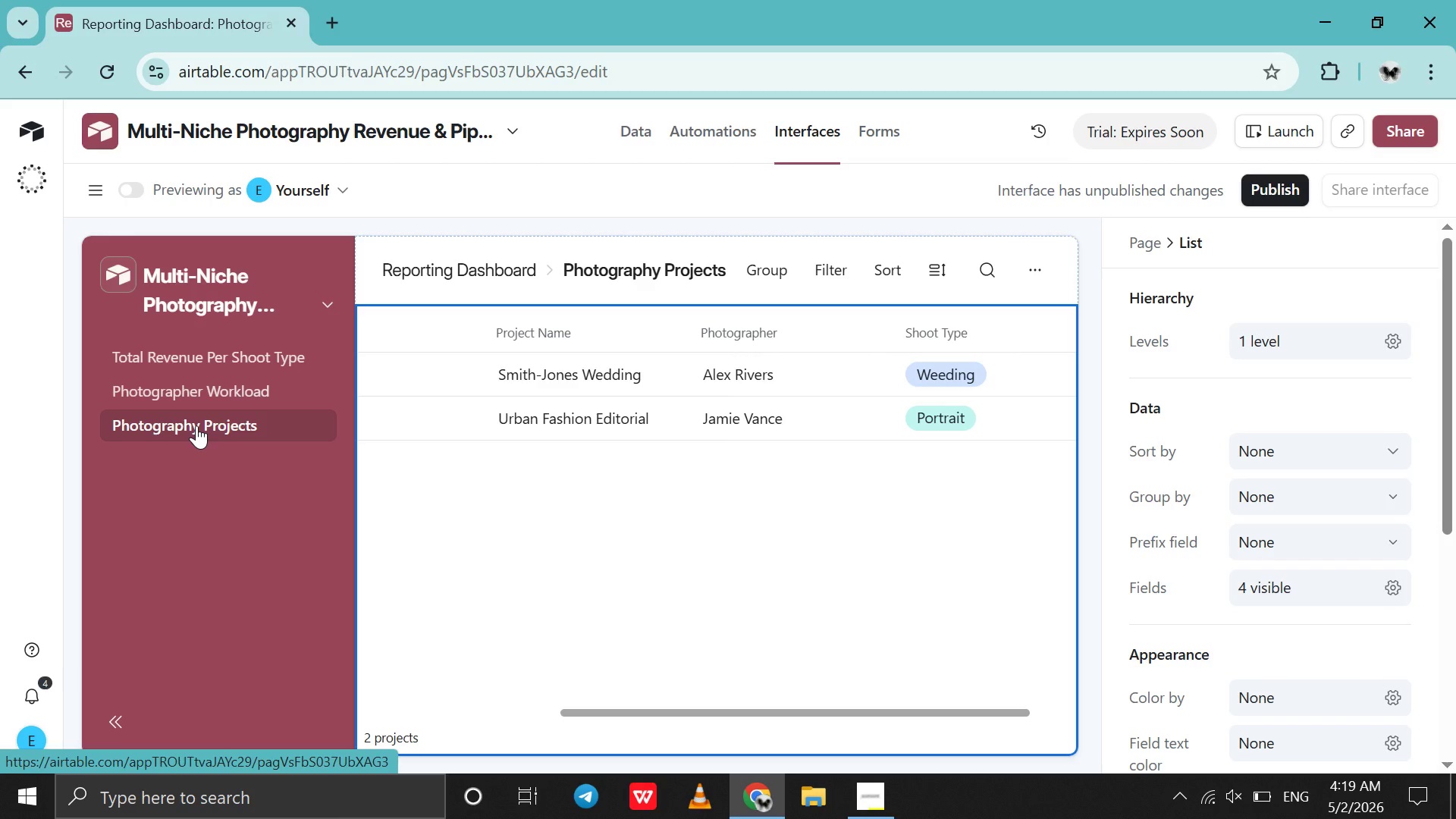 
triple_click([196, 425])
 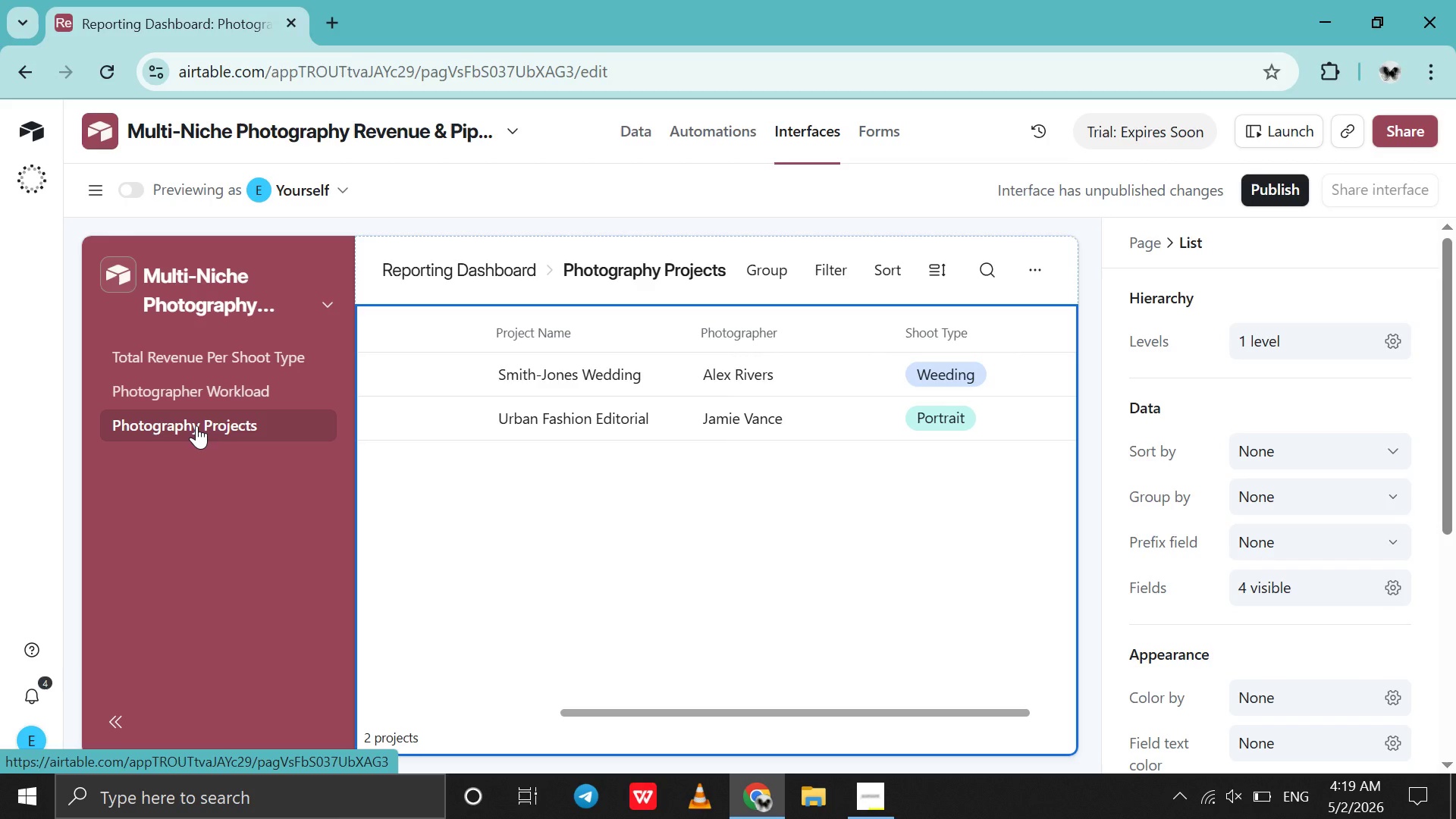 
double_click([196, 425])
 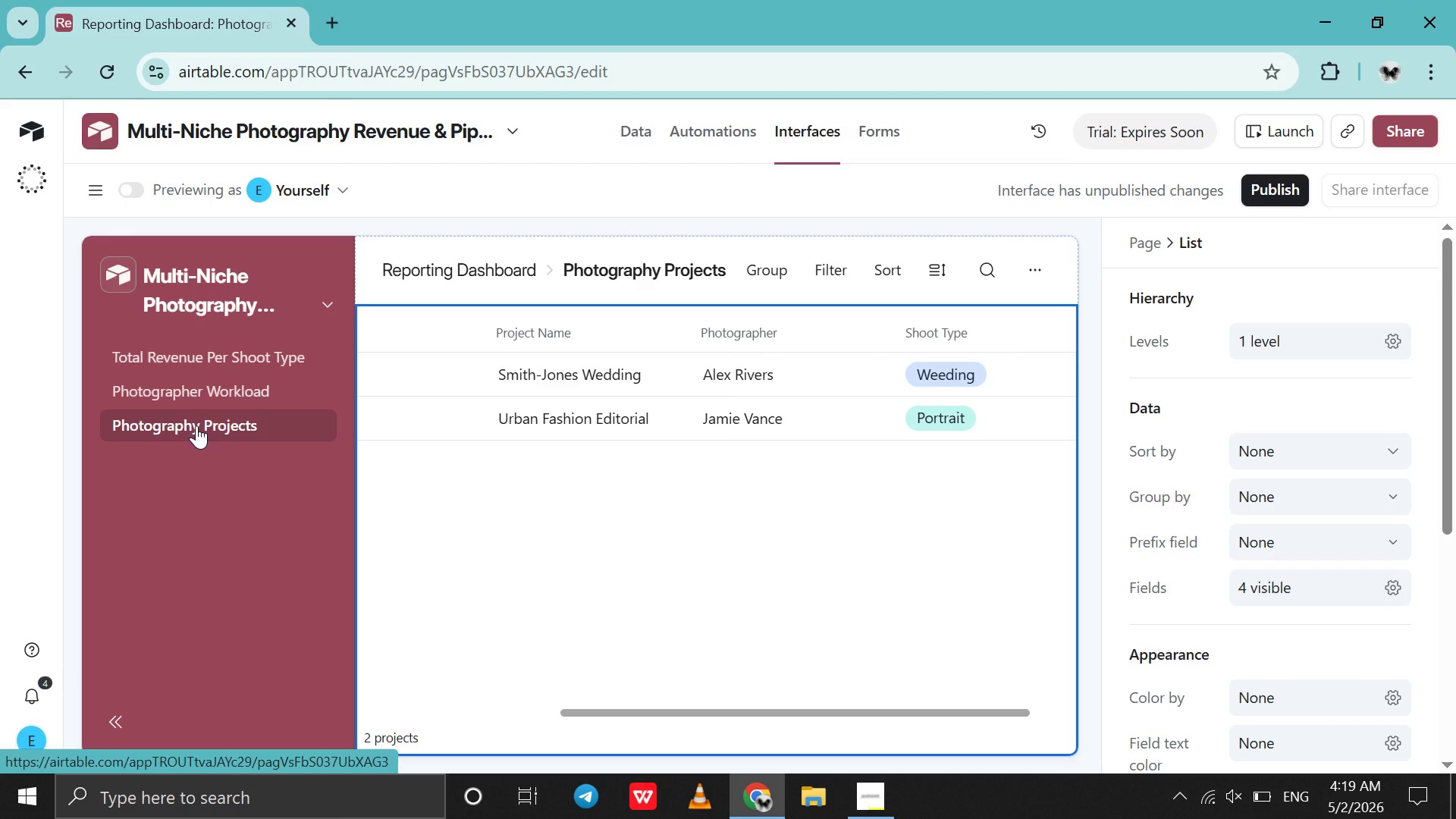 
triple_click([196, 425])
 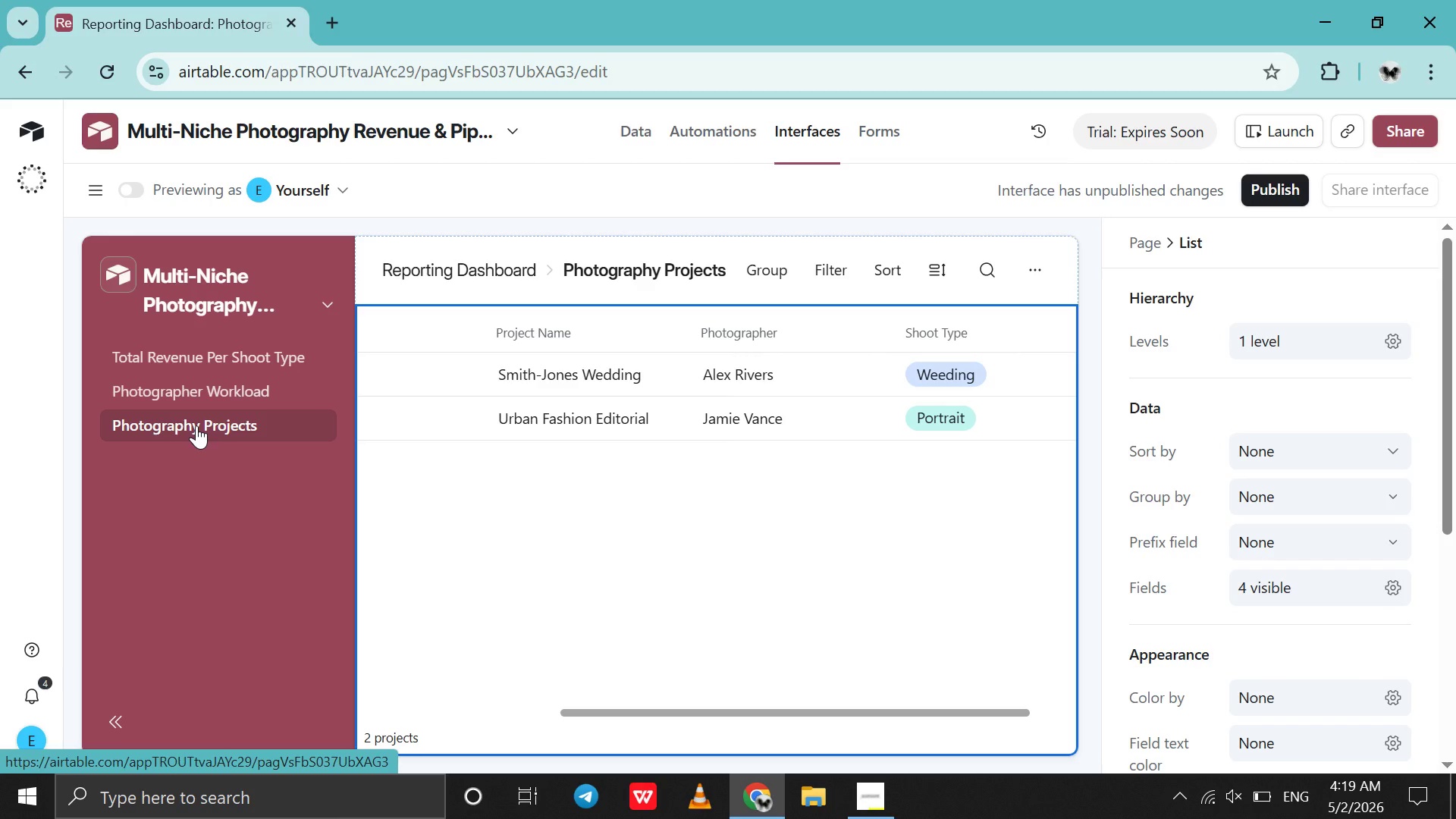 
triple_click([196, 425])
 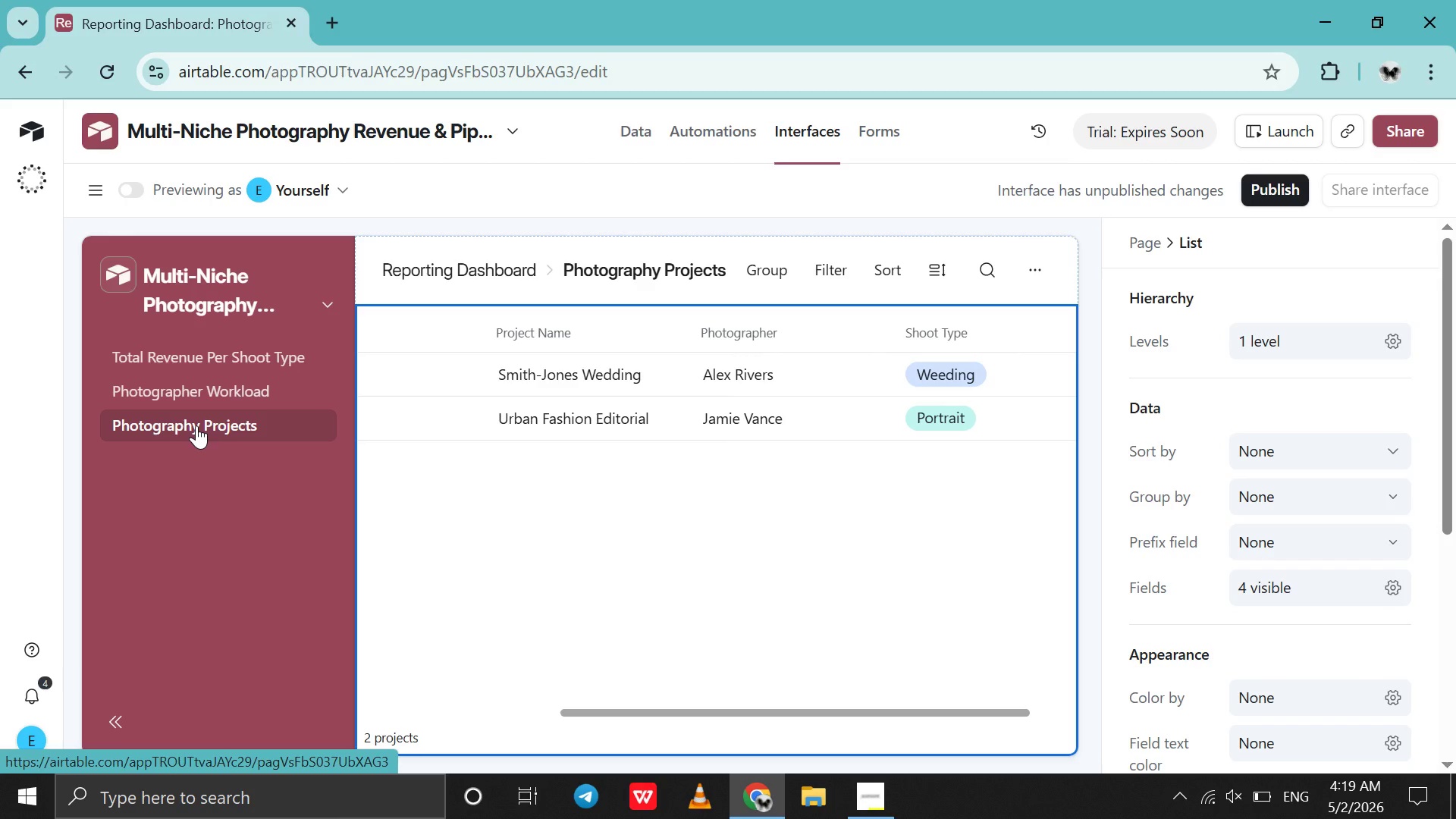 
triple_click([196, 425])
 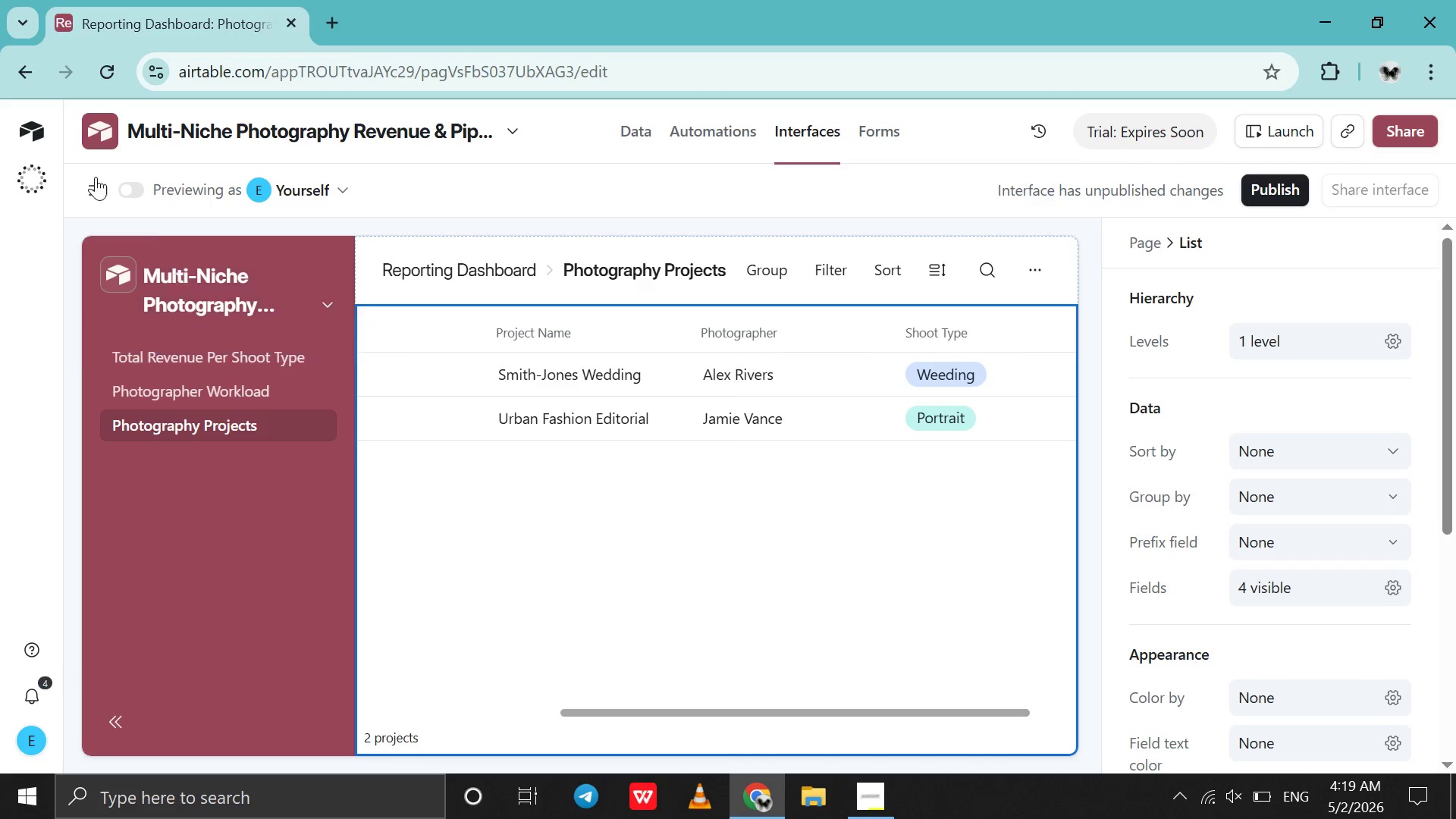 
left_click([95, 173])
 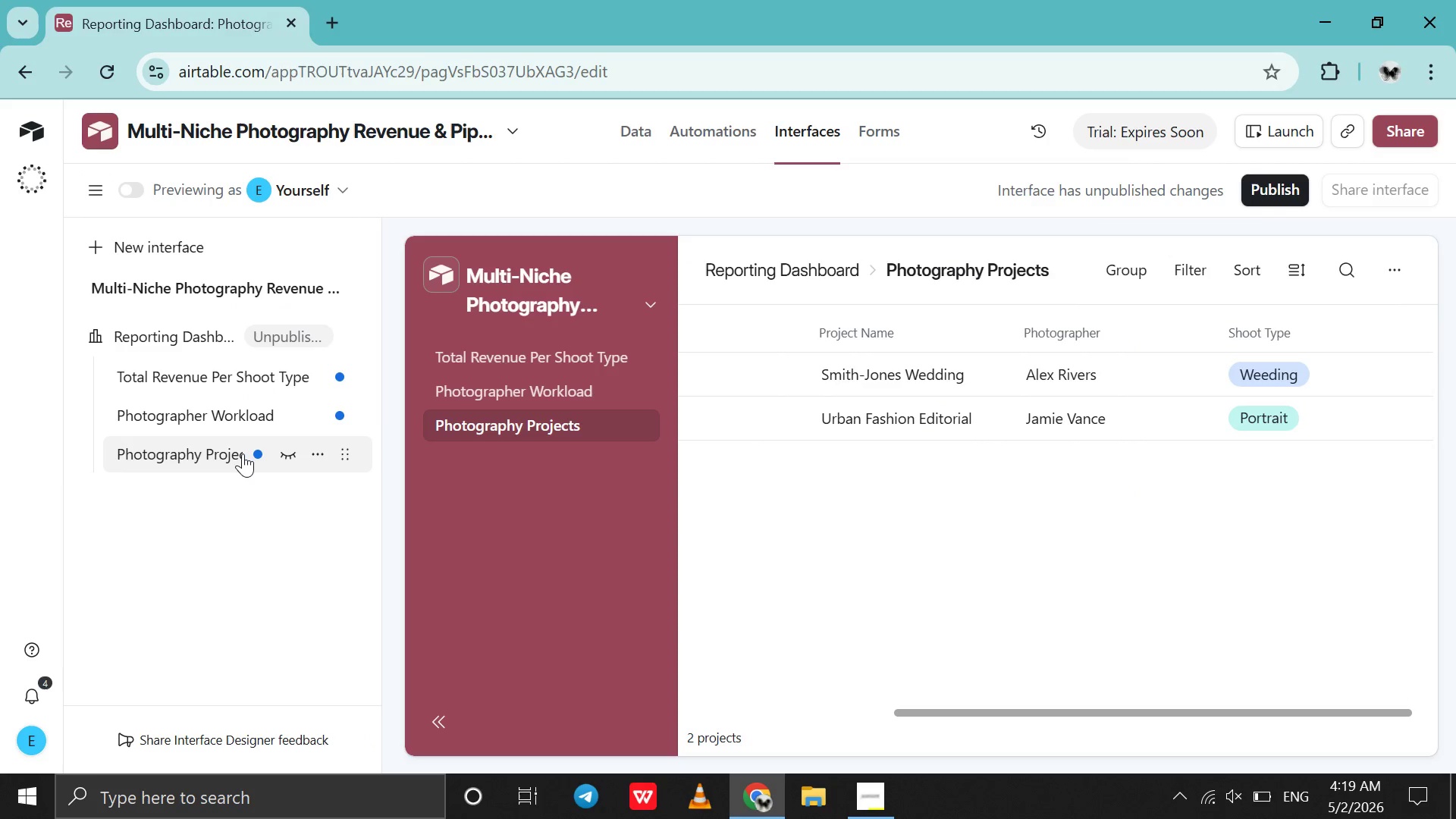 
double_click([243, 453])
 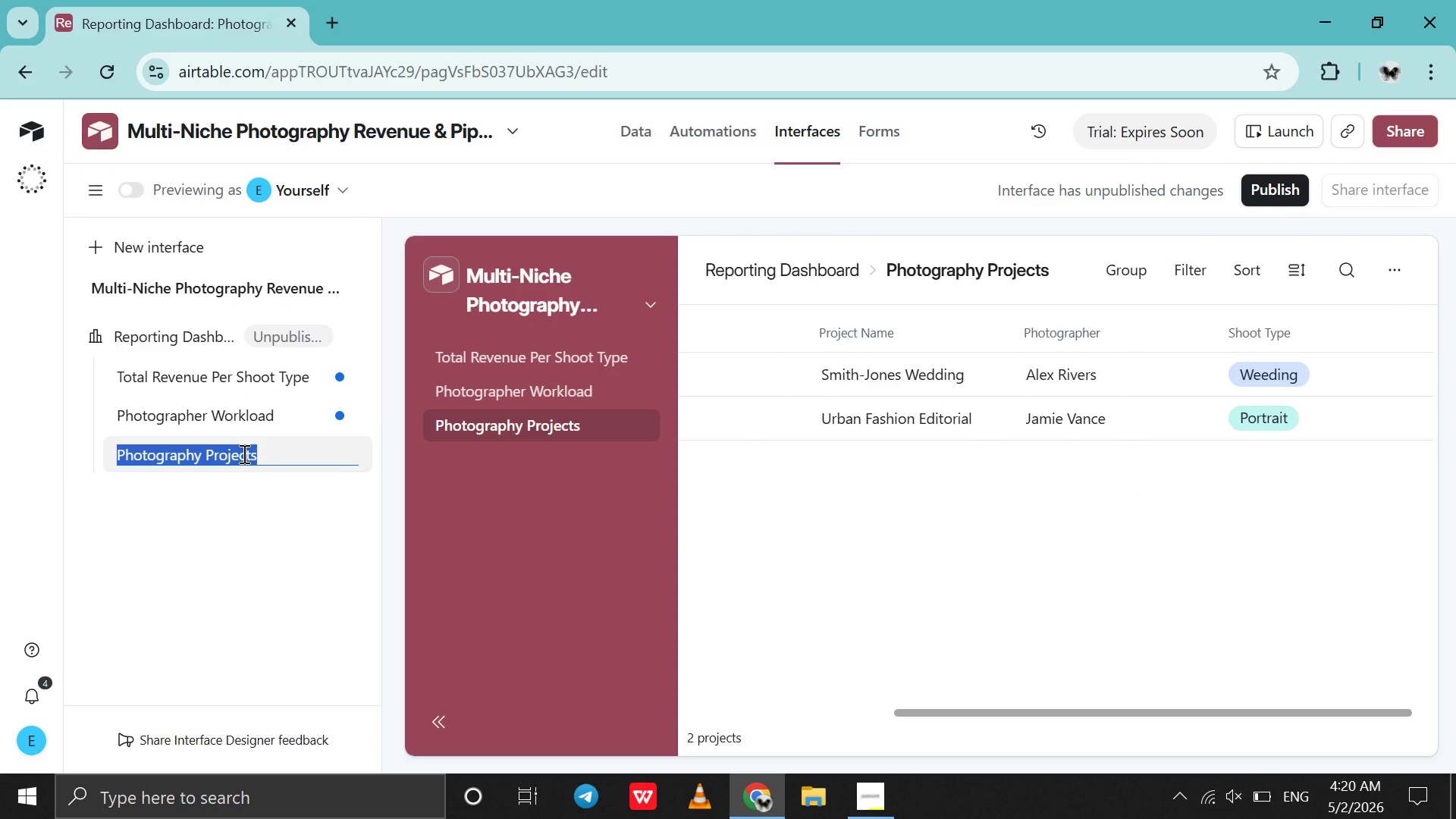 
key(Control+V)
 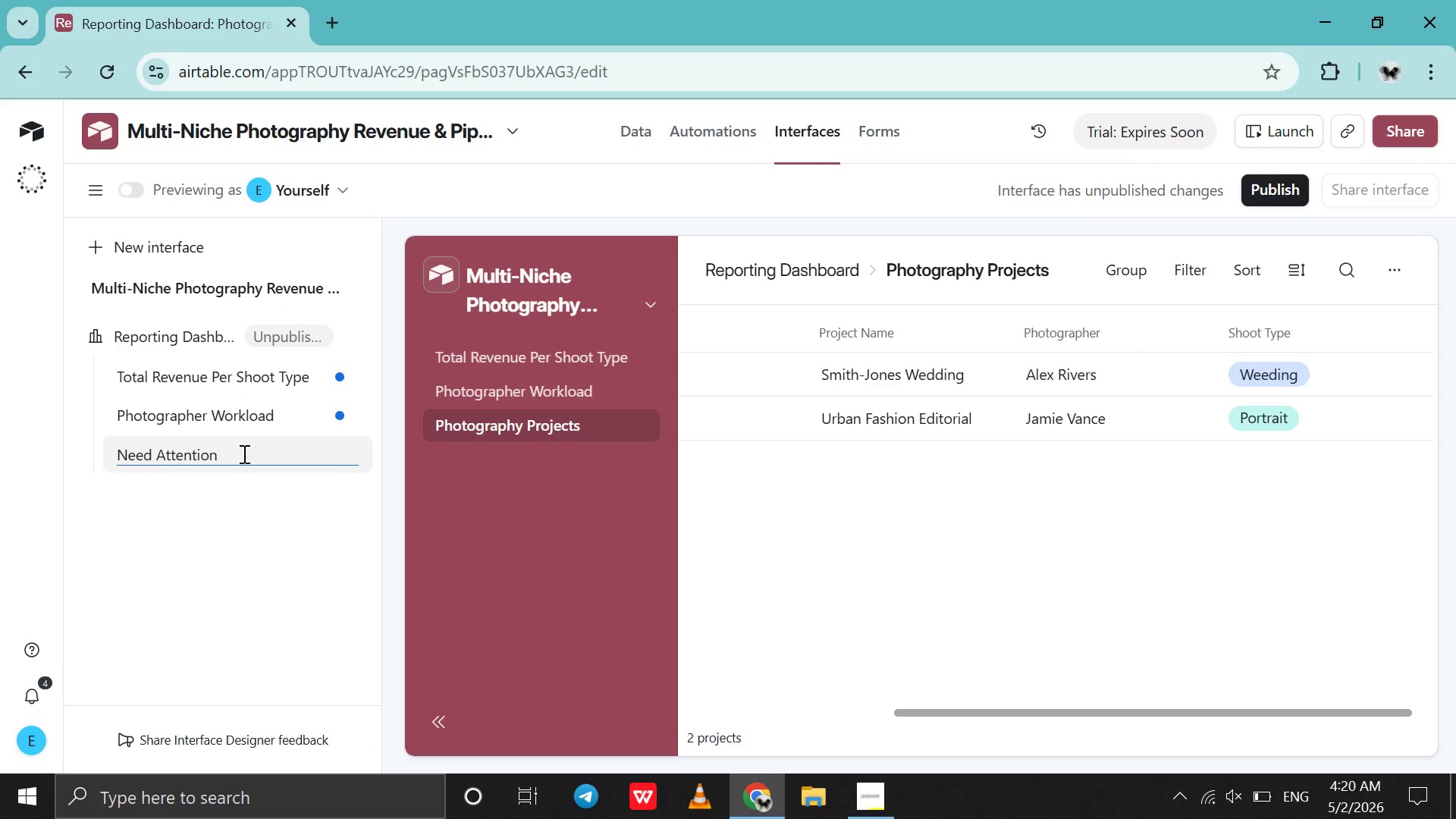 
key(ArrowLeft)
 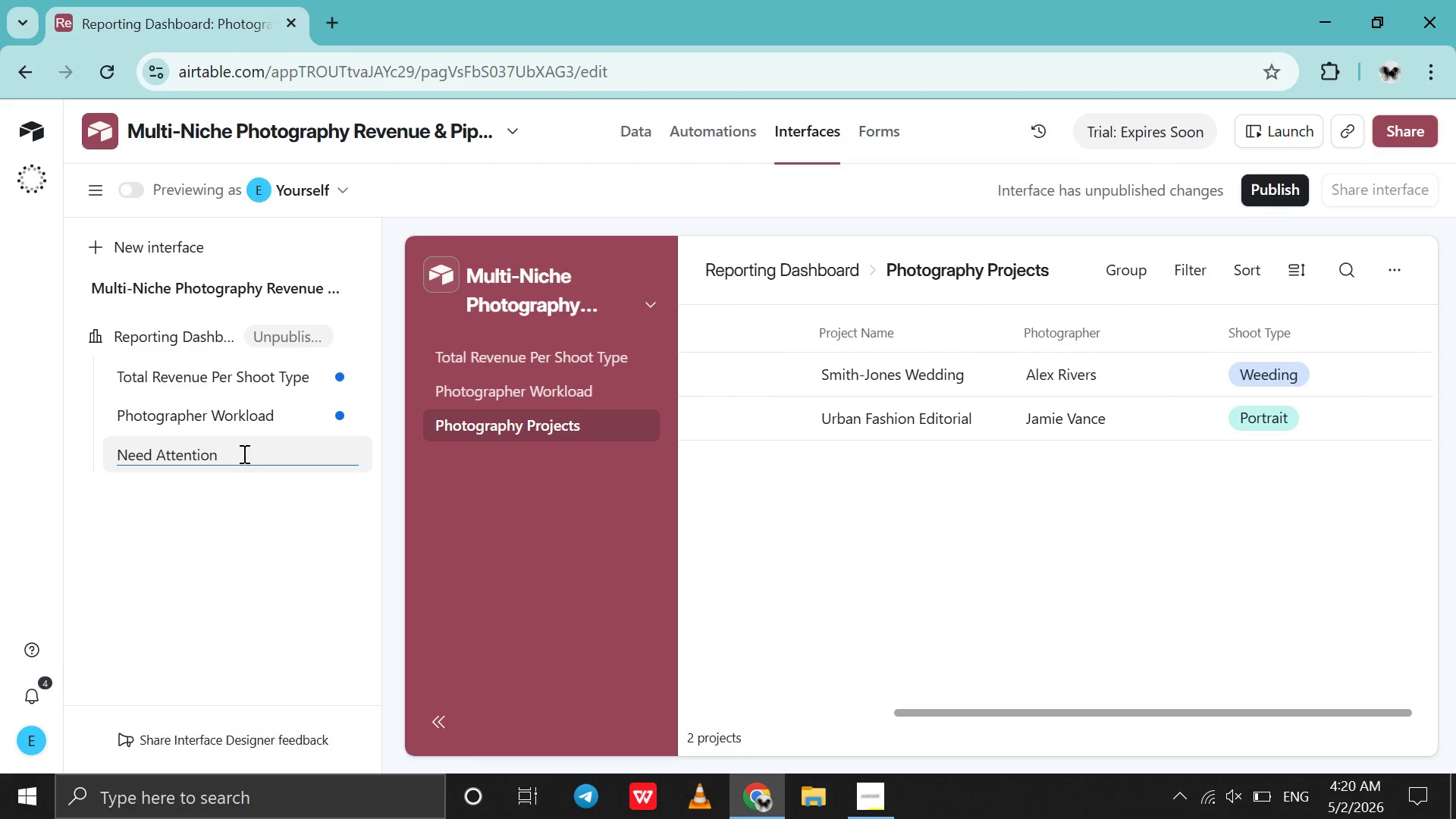 
key(Enter)
 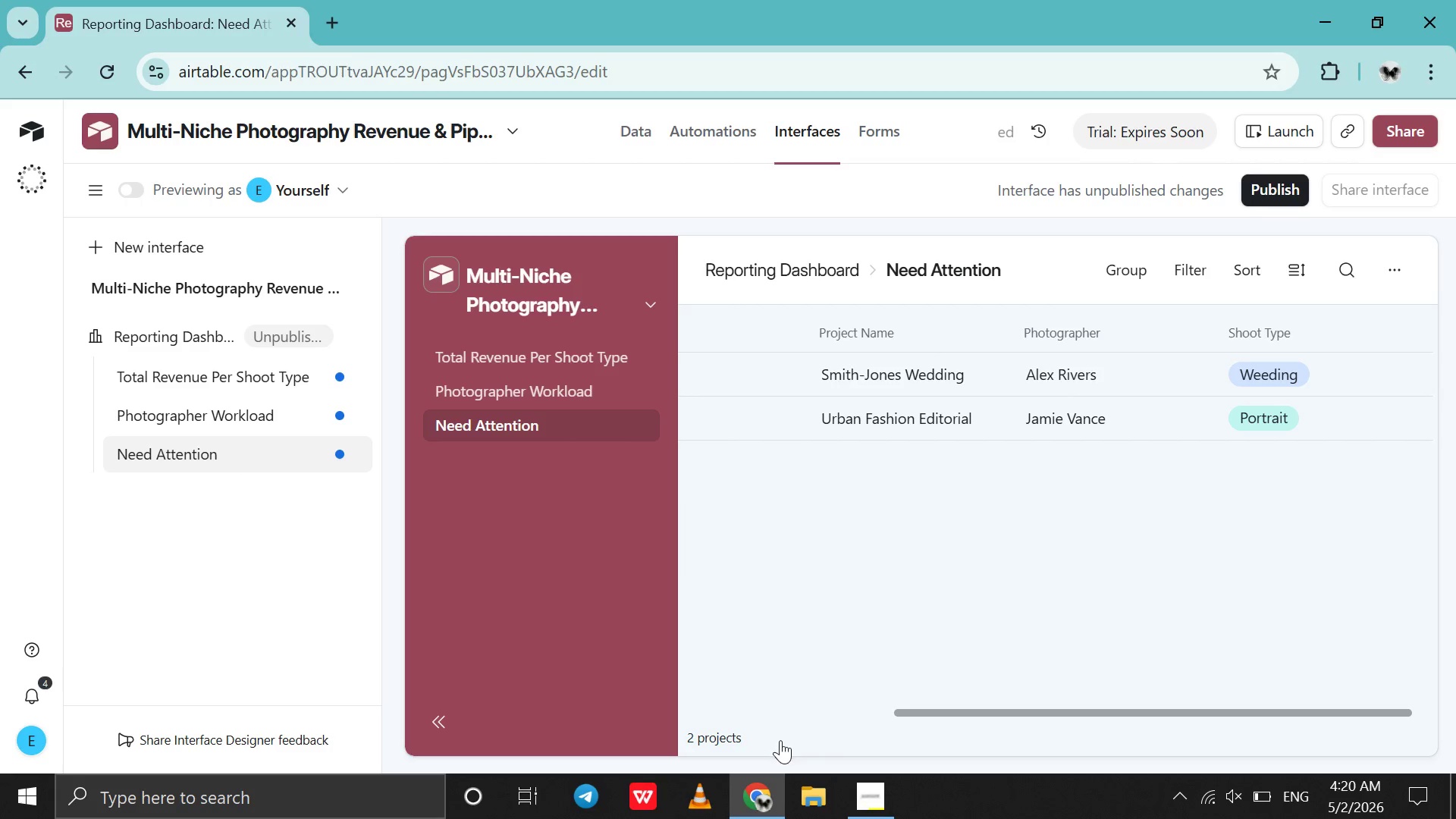 
left_click([873, 797])